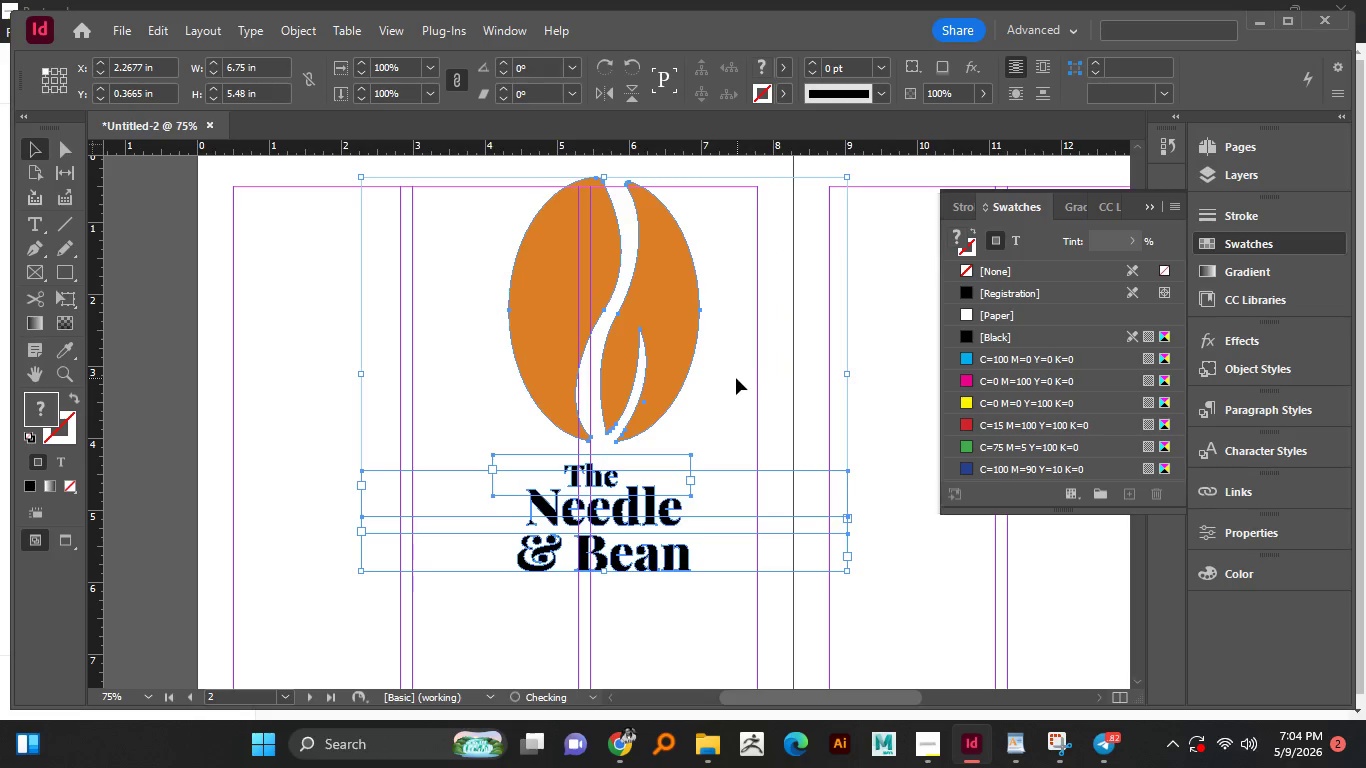 
key(Alt+Shift+ShiftLeft)
 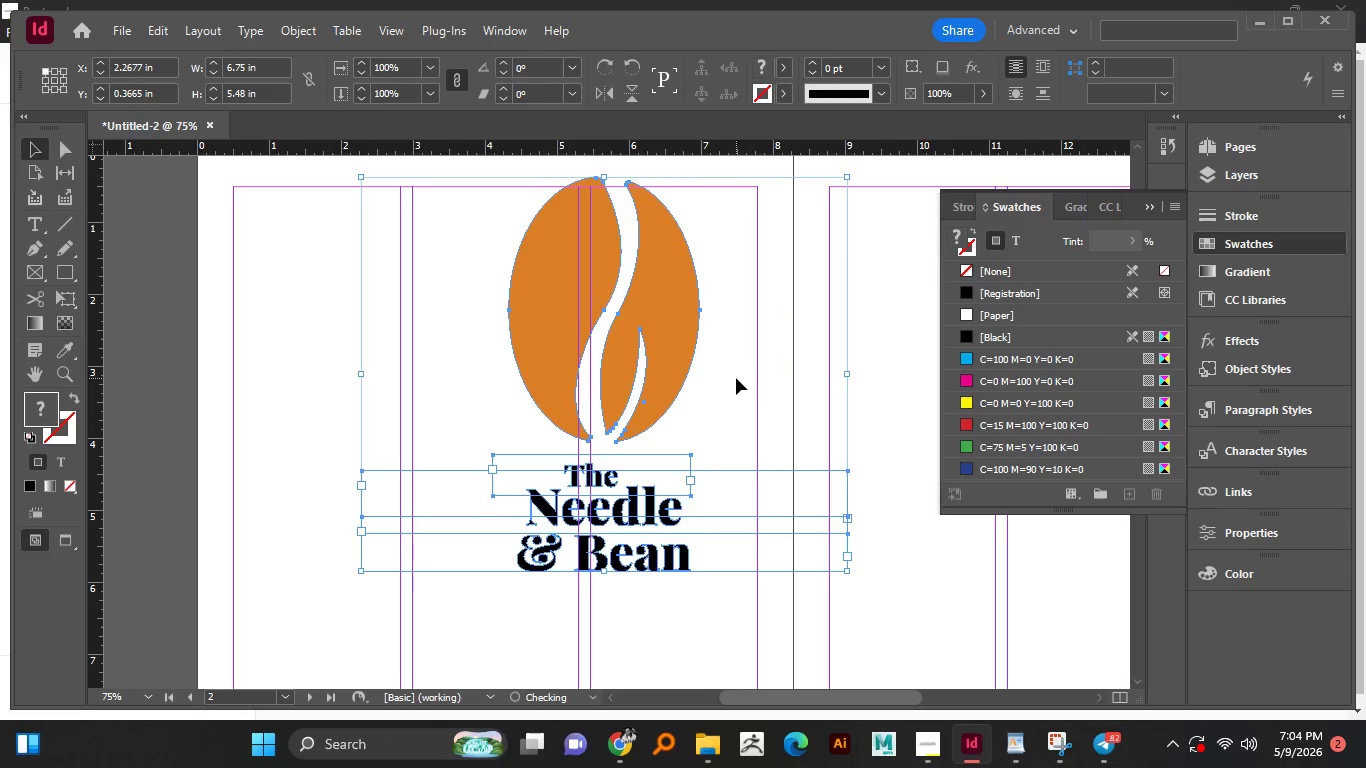 
key(Alt+Shift+ShiftLeft)
 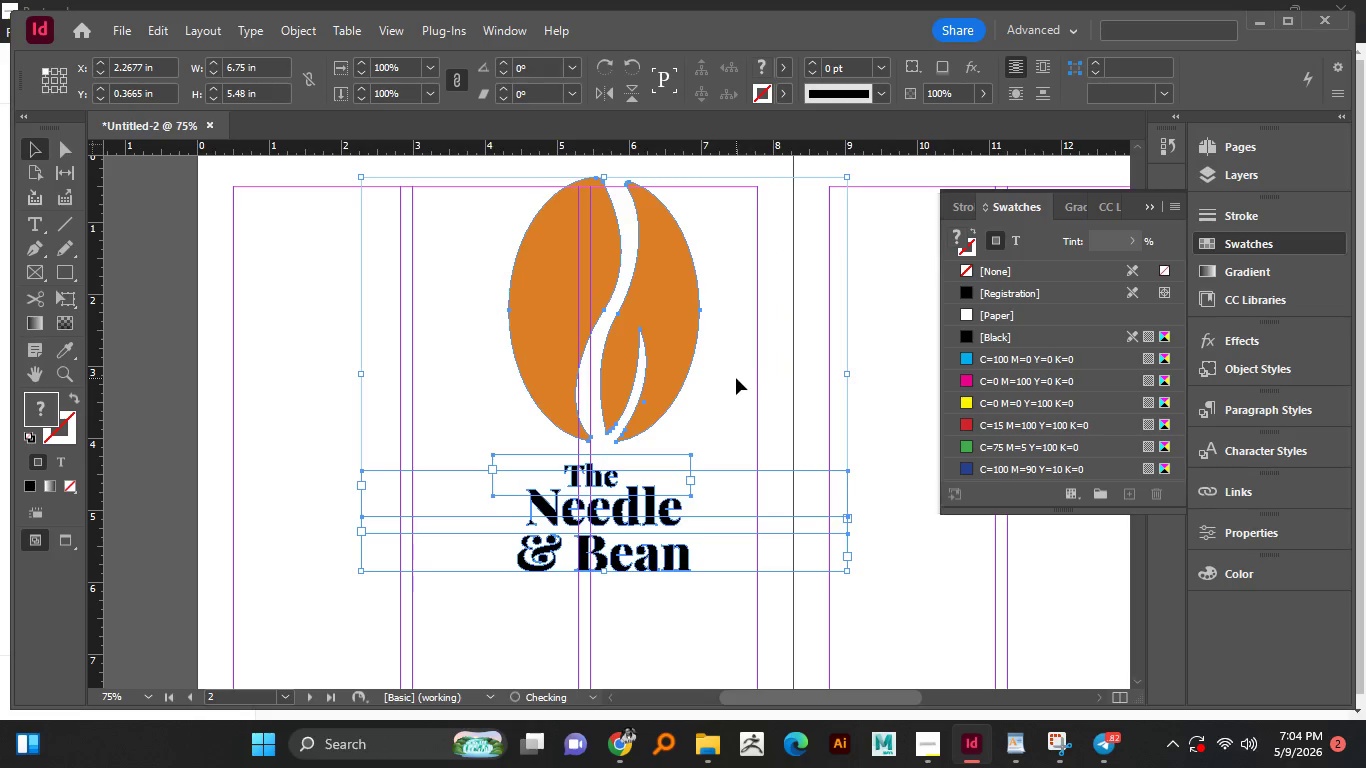 
key(Alt+Shift+ShiftLeft)
 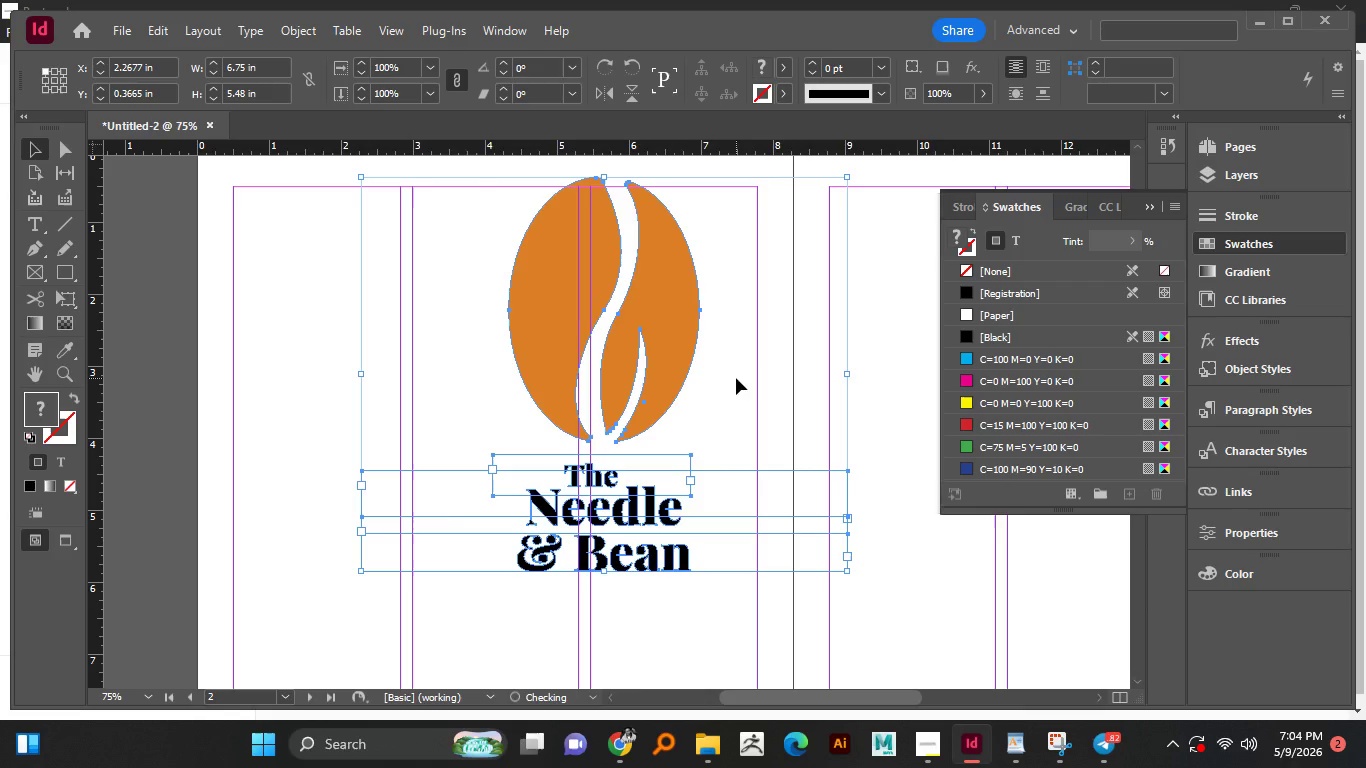 
key(Alt+Shift+ShiftLeft)
 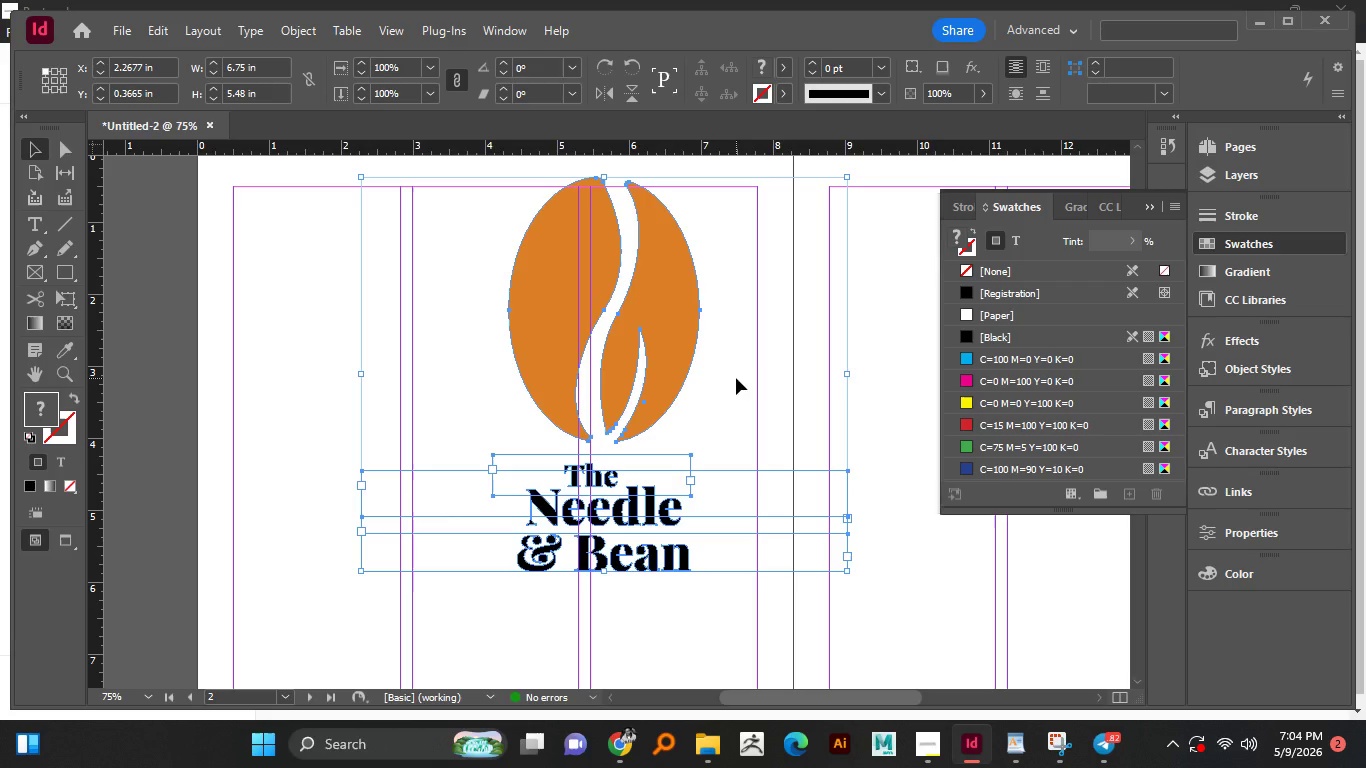 
hold_key(key=AltLeft, duration=0.83)
 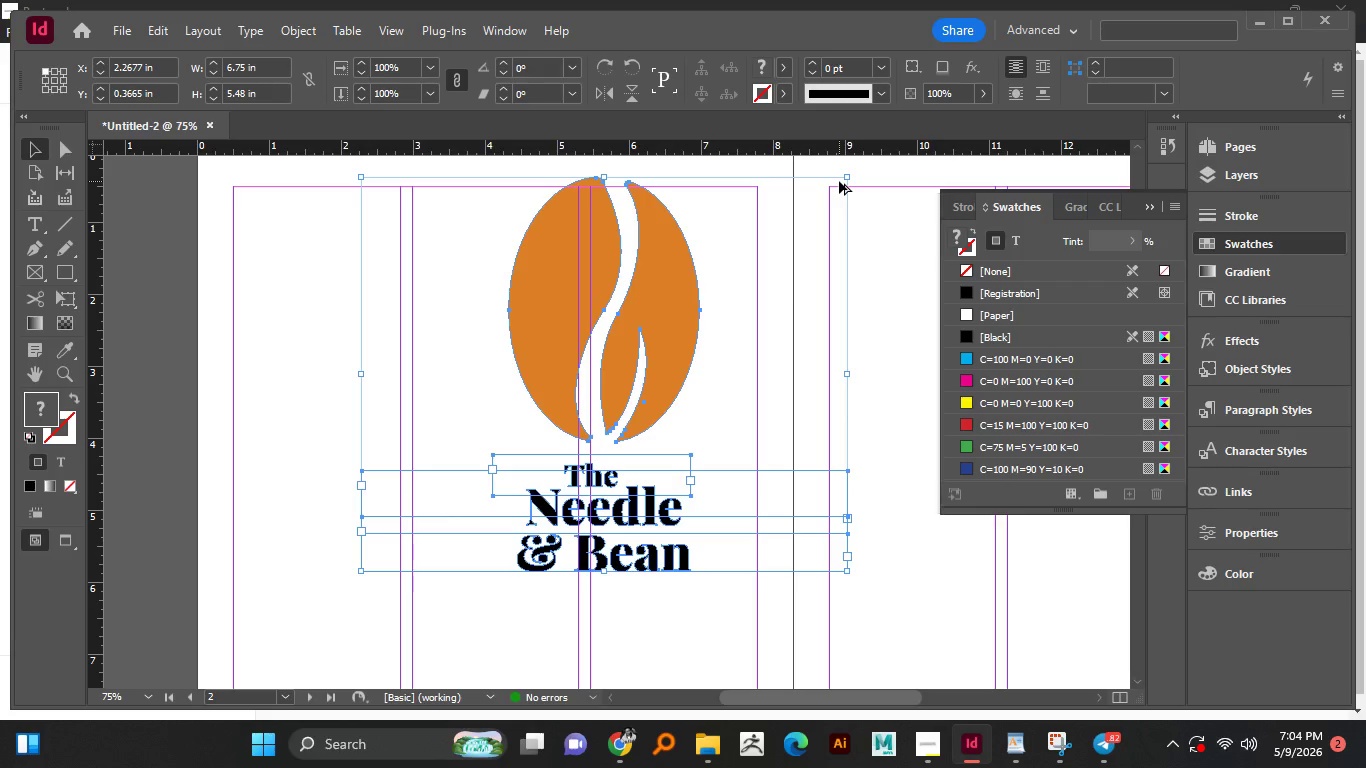 
hold_key(key=AltLeft, duration=3.03)
hold_key(key=ShiftLeft, duration=1.52)
left_click_drag(start_coordinate=[847, 175], to_coordinate=[744, 255])
 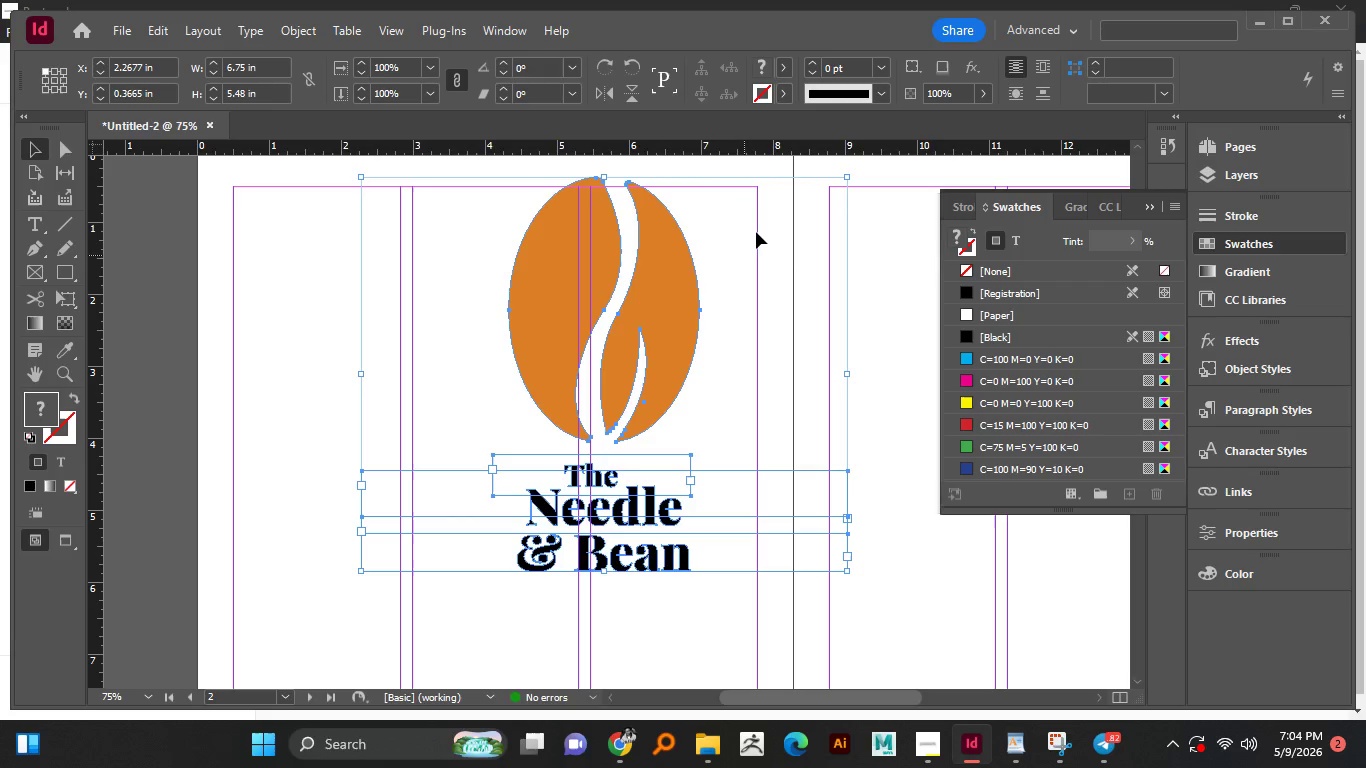 
hold_key(key=ShiftLeft, duration=0.98)
 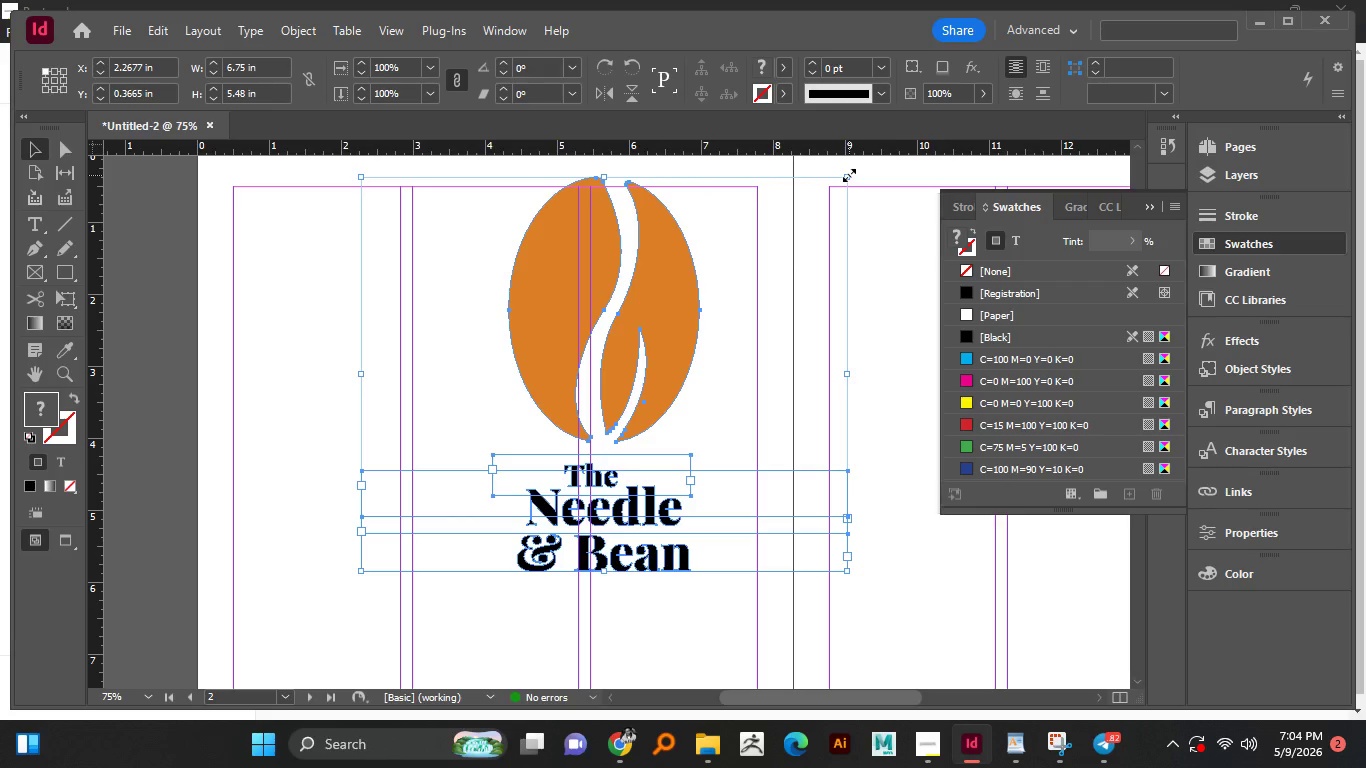 
left_click_drag(start_coordinate=[849, 175], to_coordinate=[756, 256])
 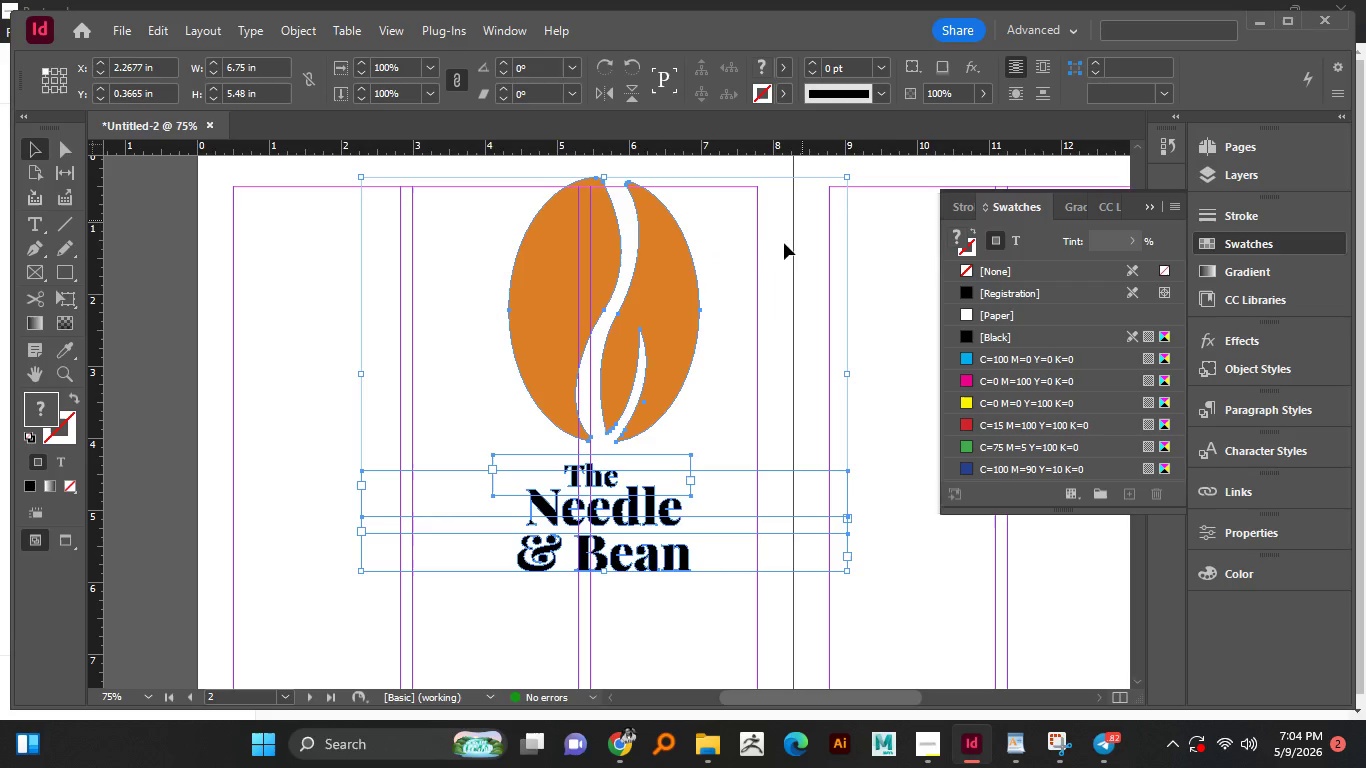 
hold_key(key=AltLeft, duration=0.56)
scroll: coordinate [749, 259], scroll_direction: down, amount: 3.0
 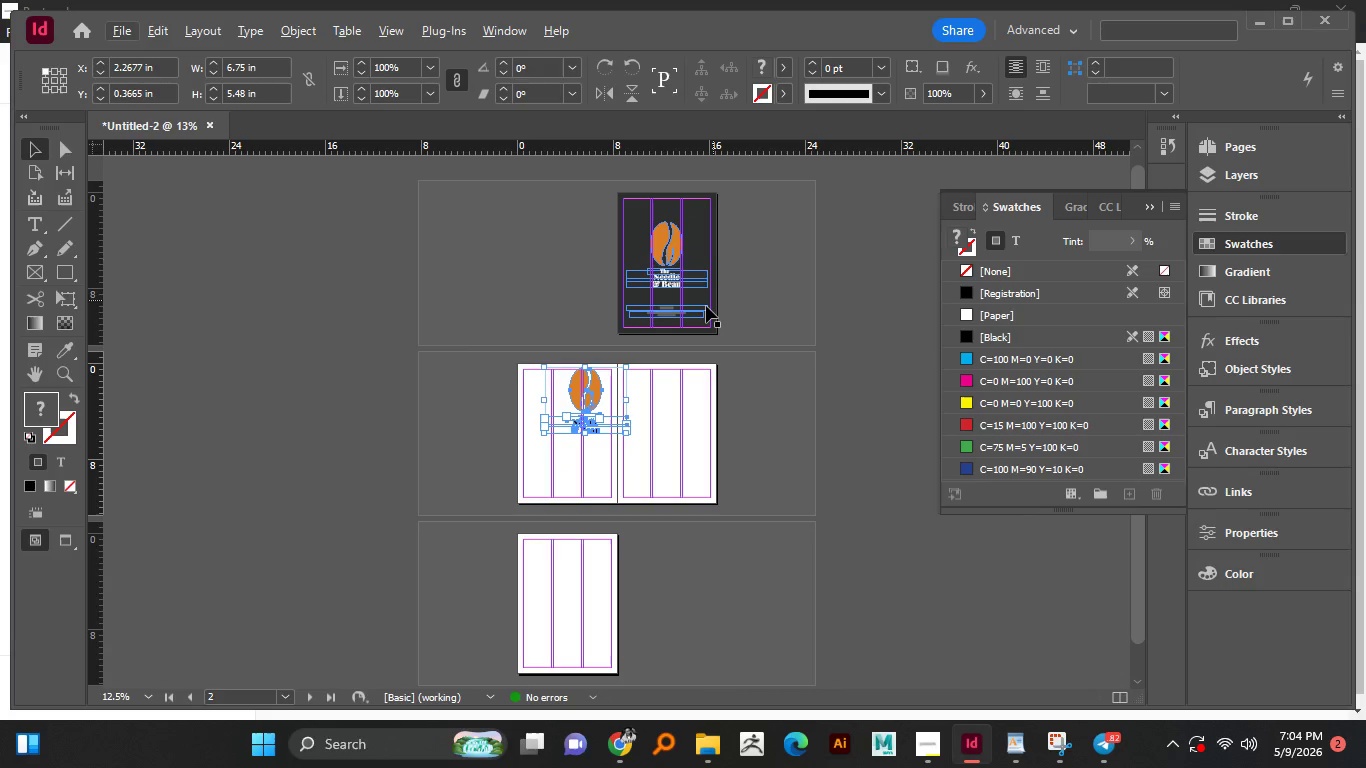 
hold_key(key=AltLeft, duration=0.58)
 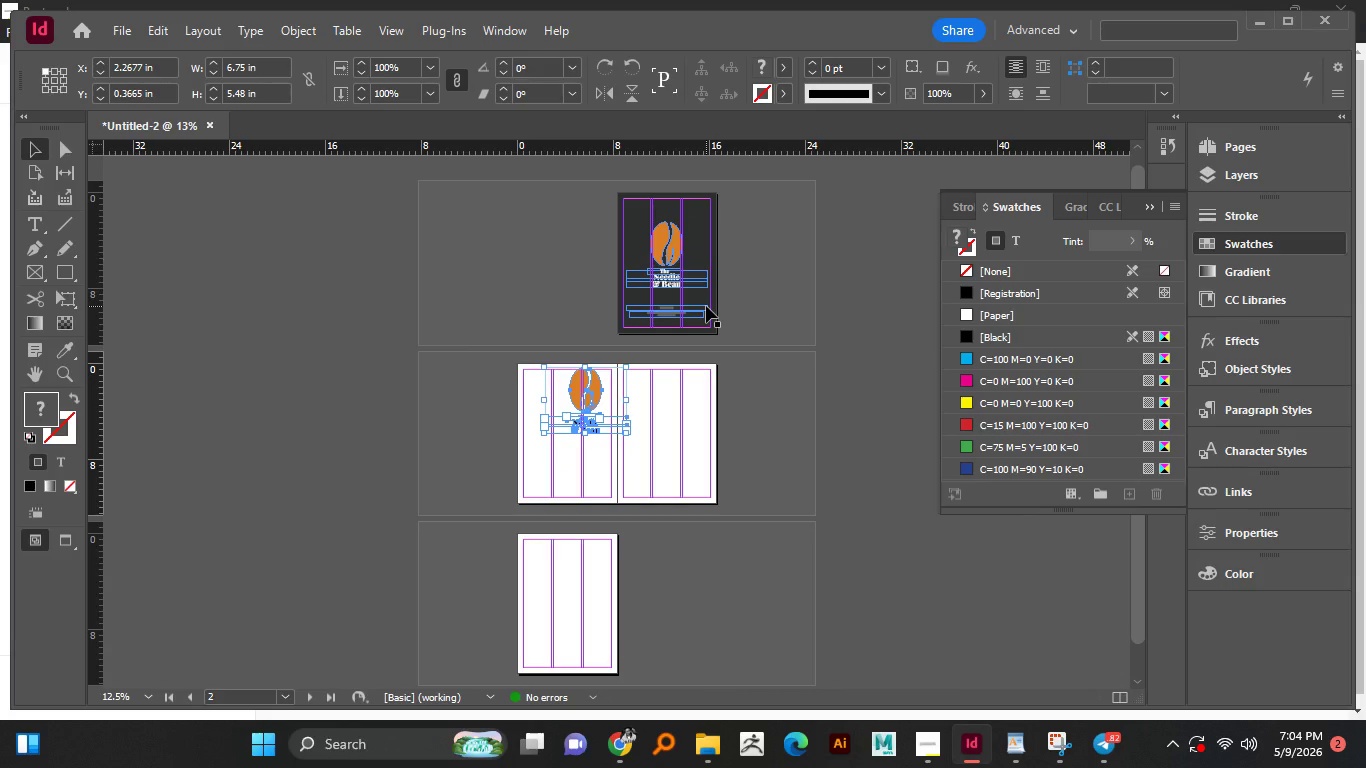 
hold_key(key=AltLeft, duration=0.55)
 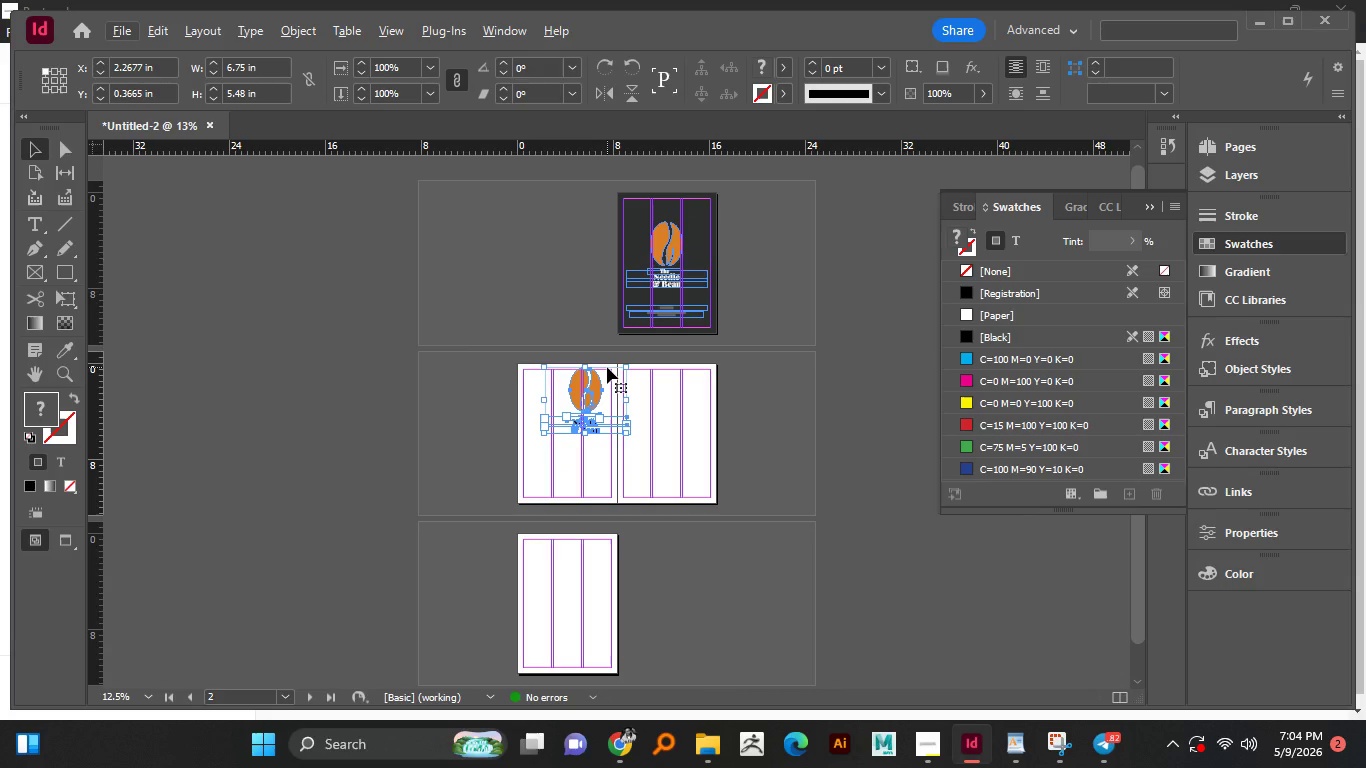 
hold_key(key=AltLeft, duration=1.11)
 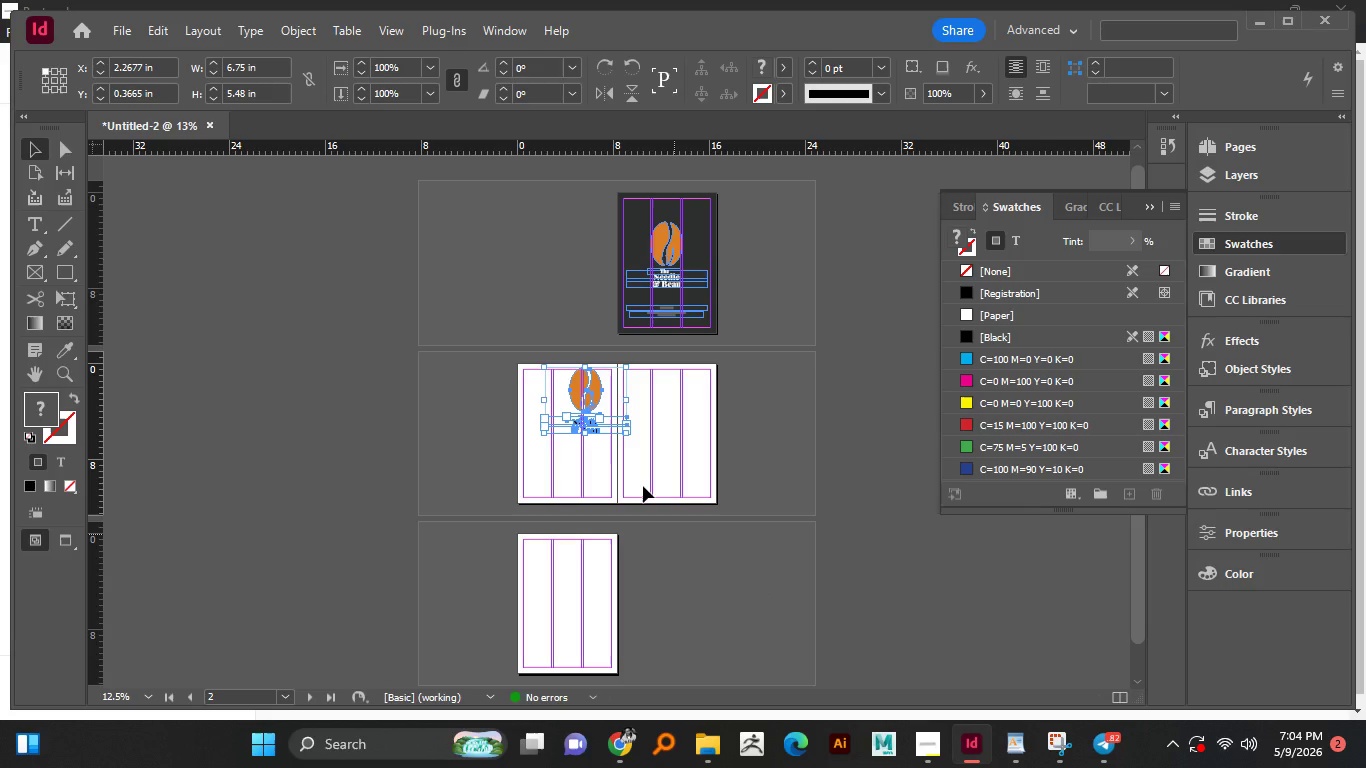 
hold_key(key=AltLeft, duration=1.53)
scroll: coordinate [590, 406], scroll_direction: up, amount: 5.0
 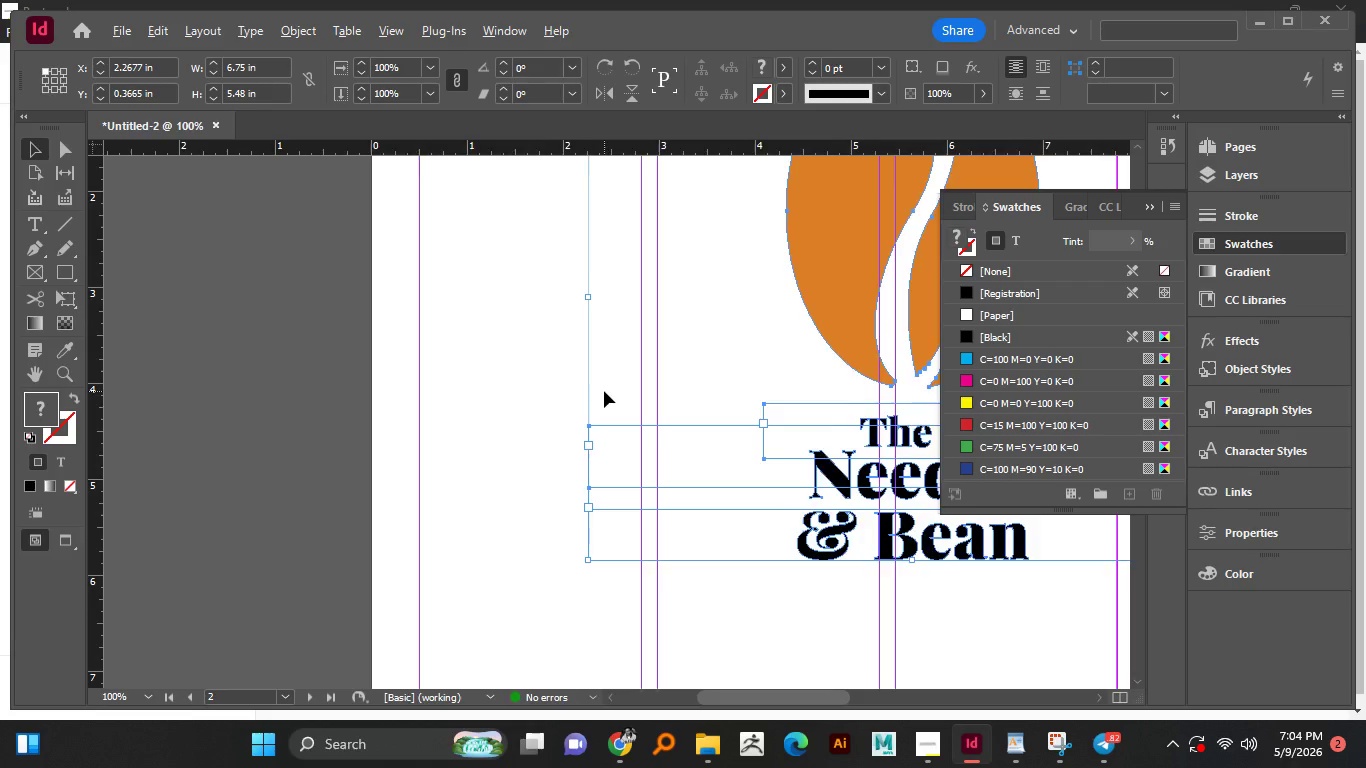 
hold_key(key=AltLeft, duration=2.73)
scroll: coordinate [604, 391], scroll_direction: down, amount: 2.0
 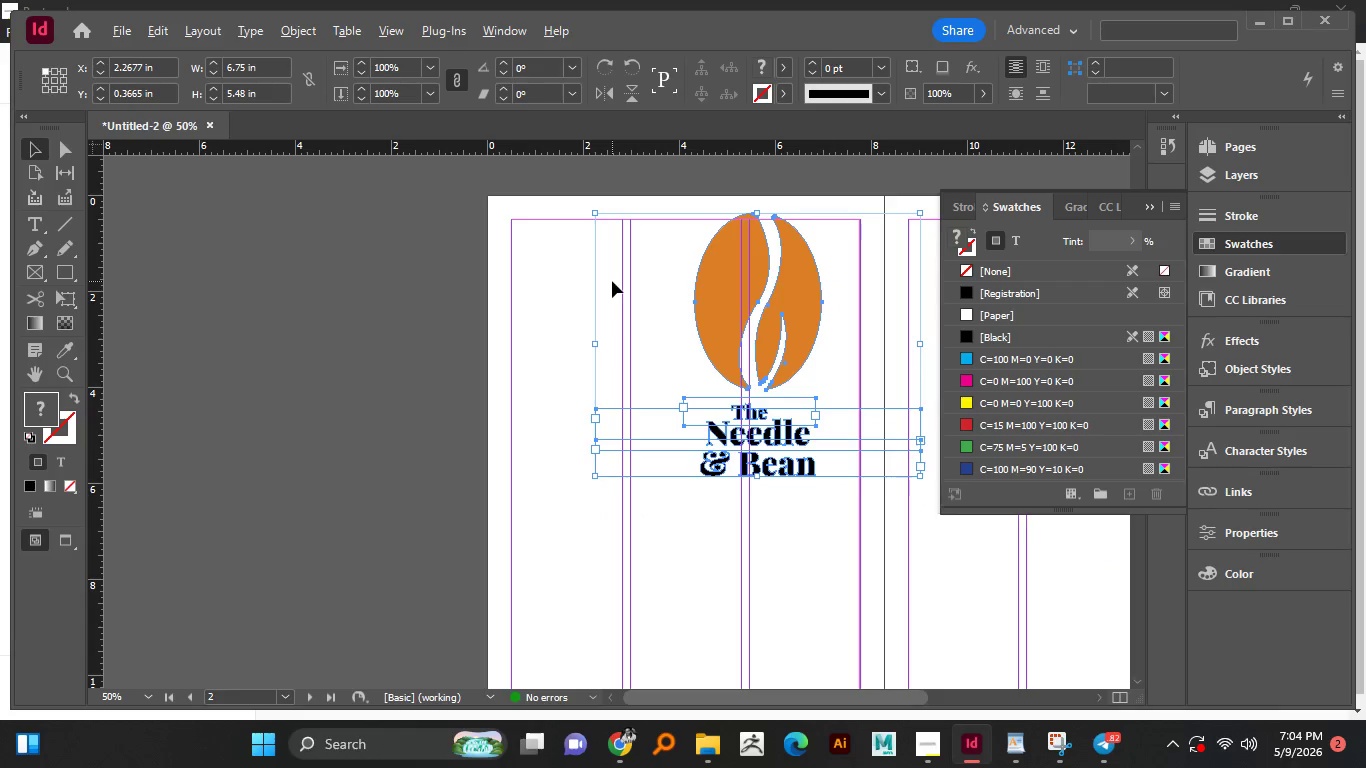 
hold_key(key=ShiftLeft, duration=1.52)
left_click_drag(start_coordinate=[595, 215], to_coordinate=[674, 289])
 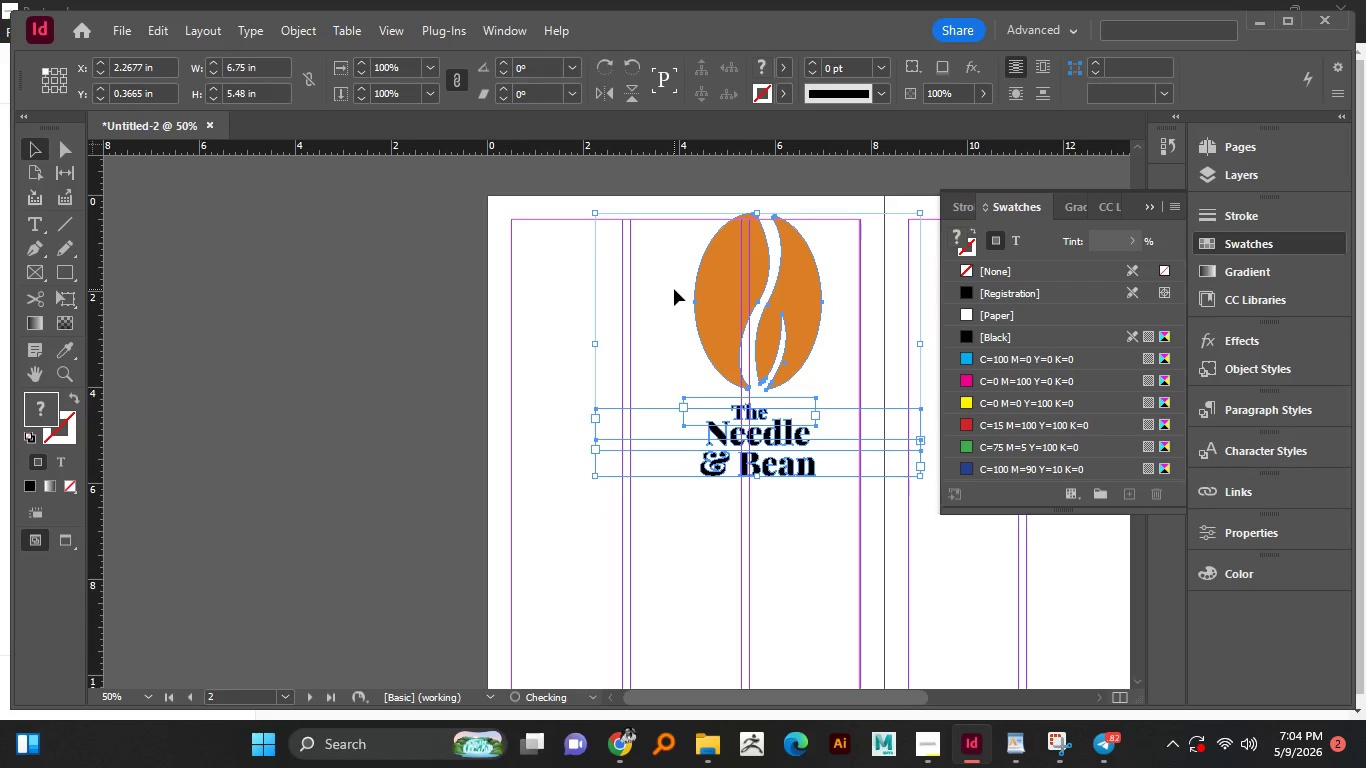 
hold_key(key=ShiftLeft, duration=0.34)
 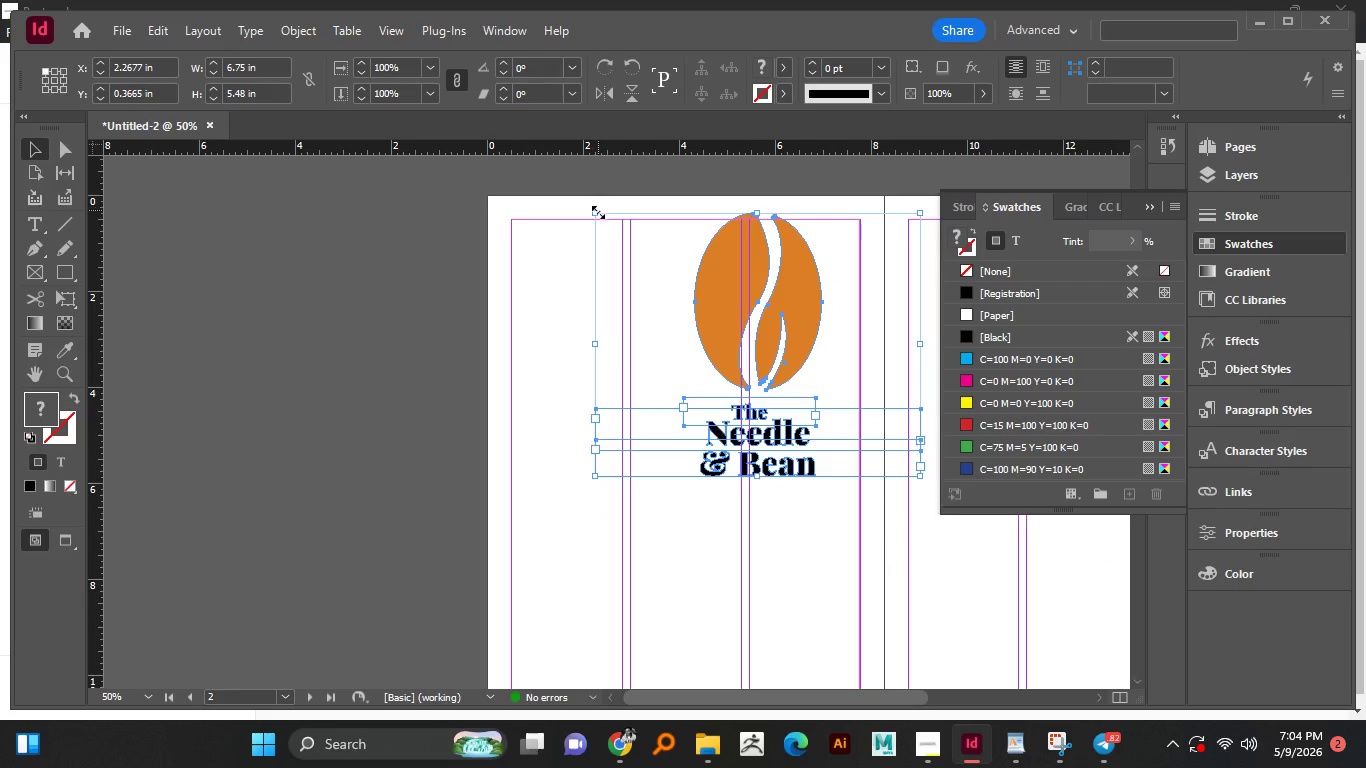 
left_click_drag(start_coordinate=[598, 212], to_coordinate=[691, 290])
 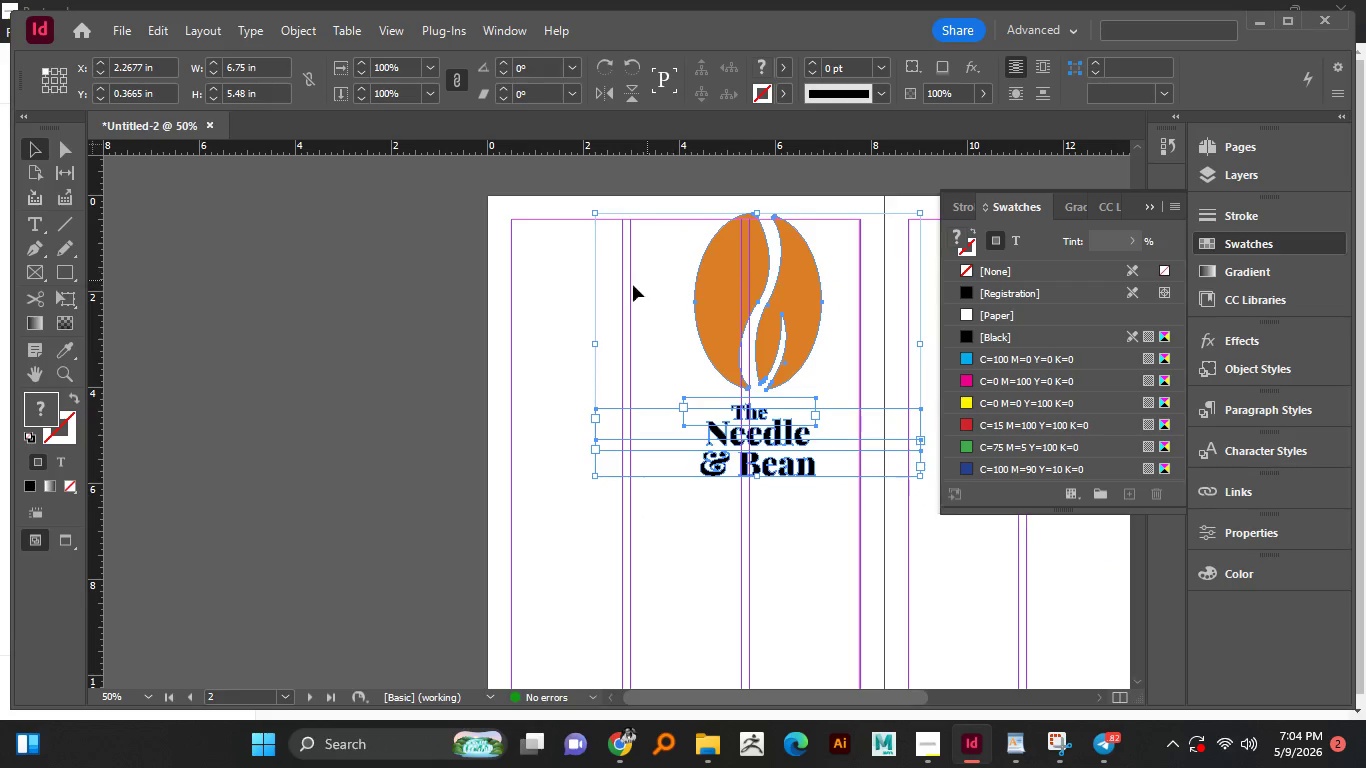 
left_click([537, 297])
 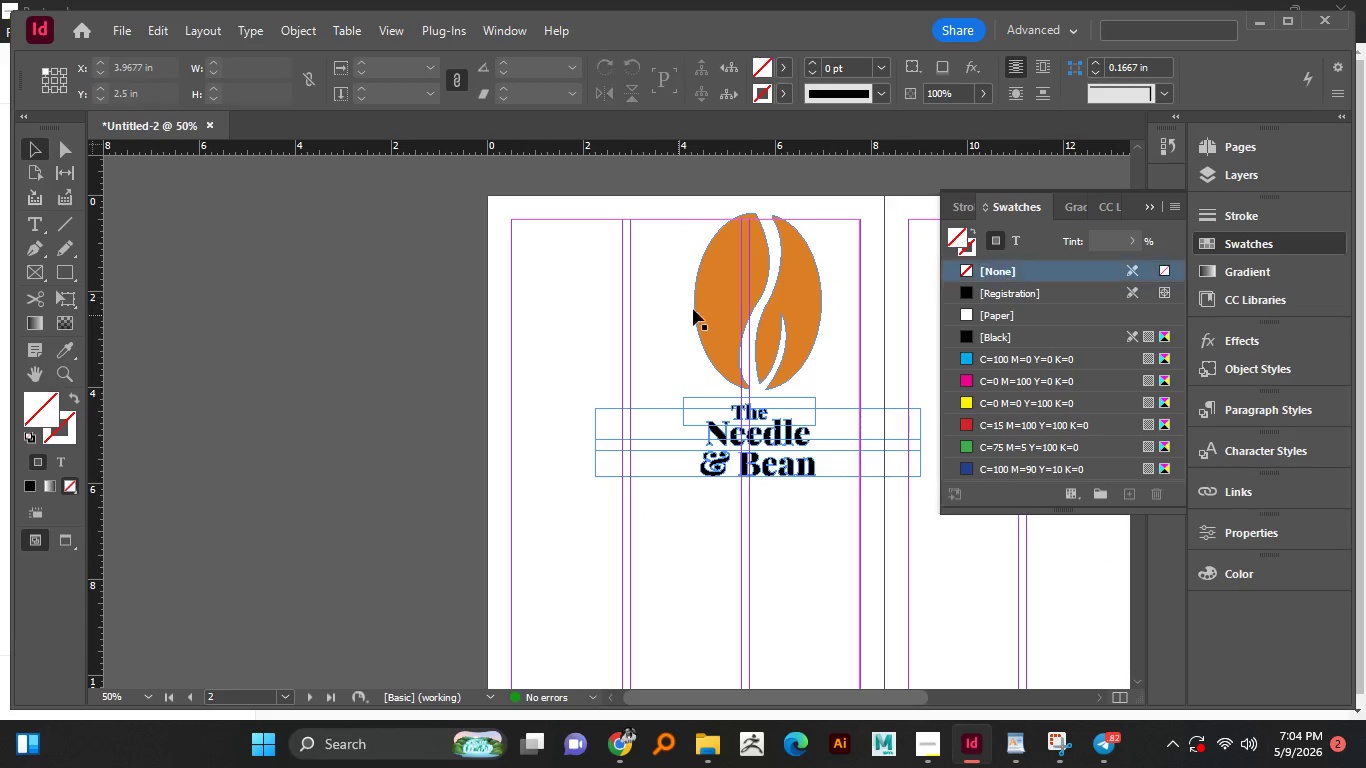 
left_click([697, 308])
 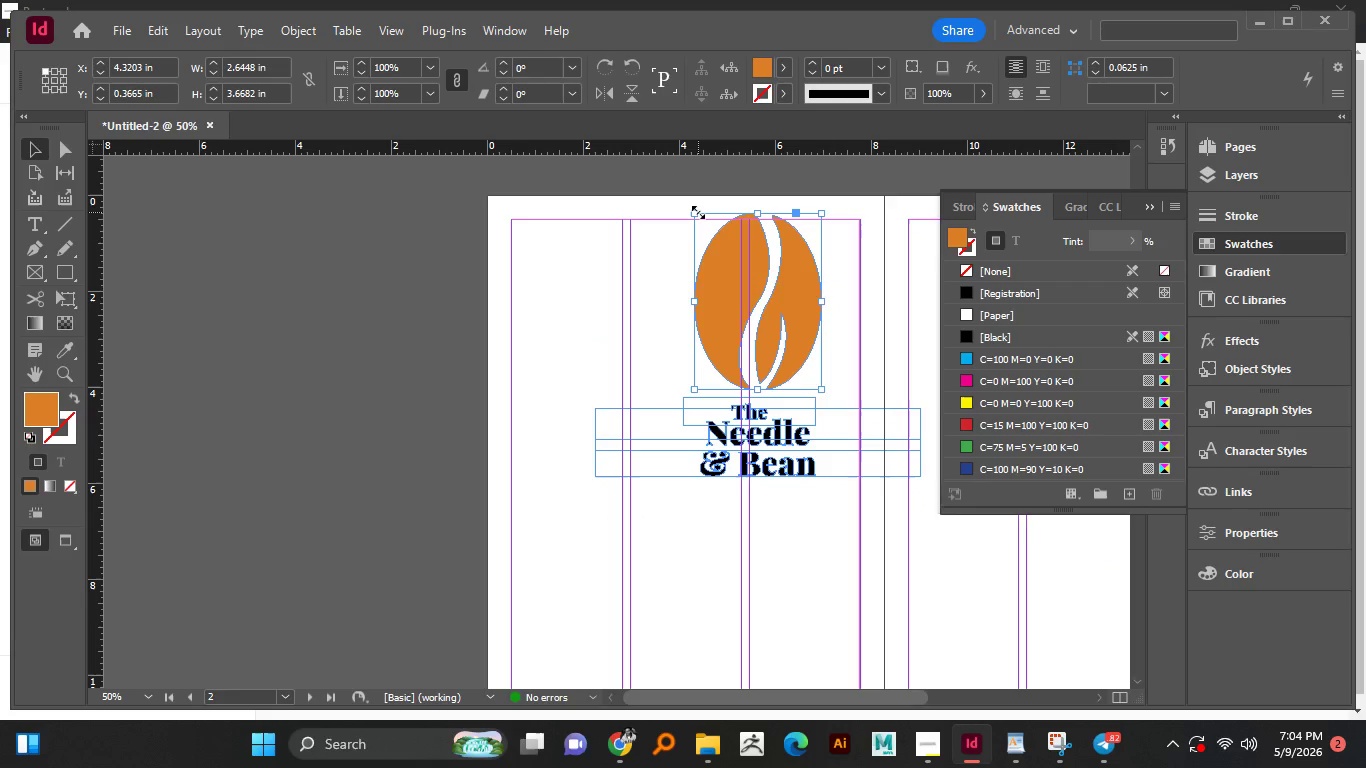 
hold_key(key=AltLeft, duration=1.27)
left_click_drag(start_coordinate=[698, 212], to_coordinate=[715, 250])
 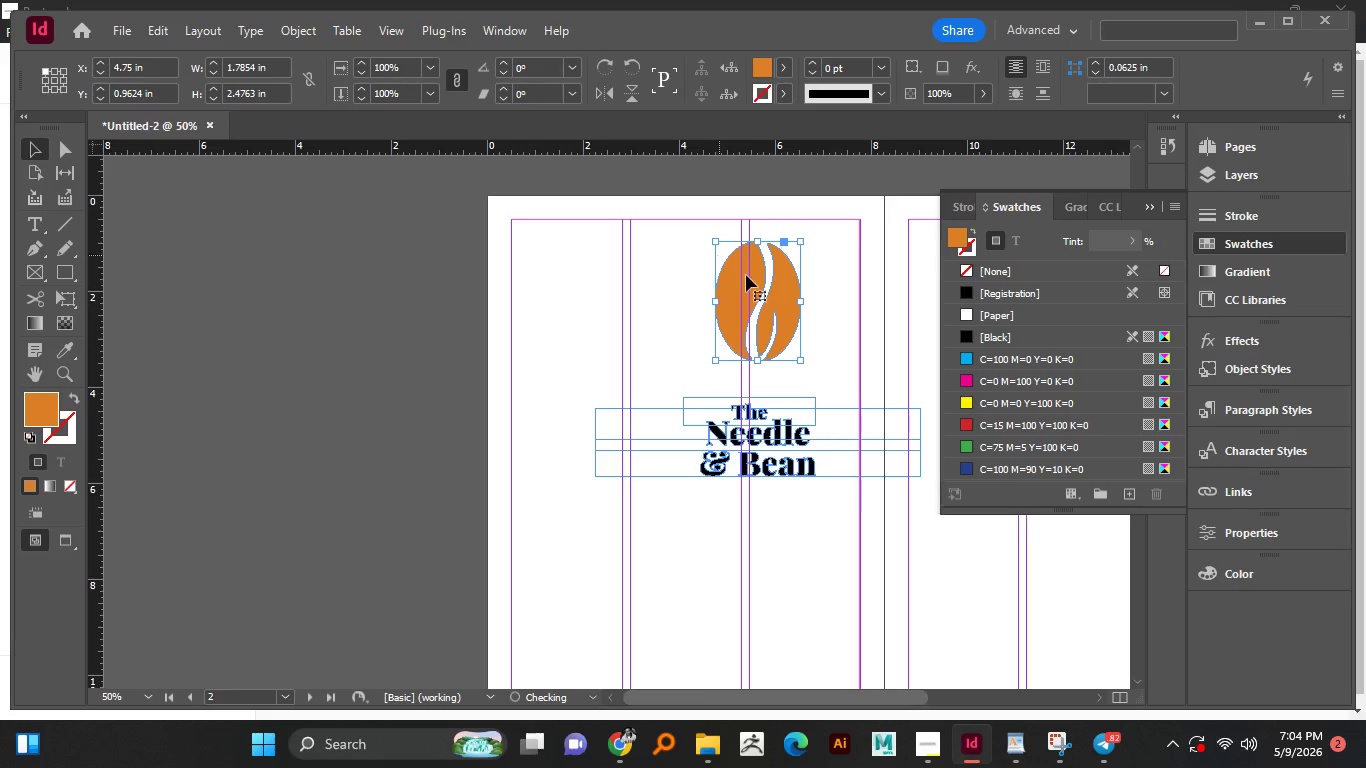 
hold_key(key=ShiftLeft, duration=1.28)
 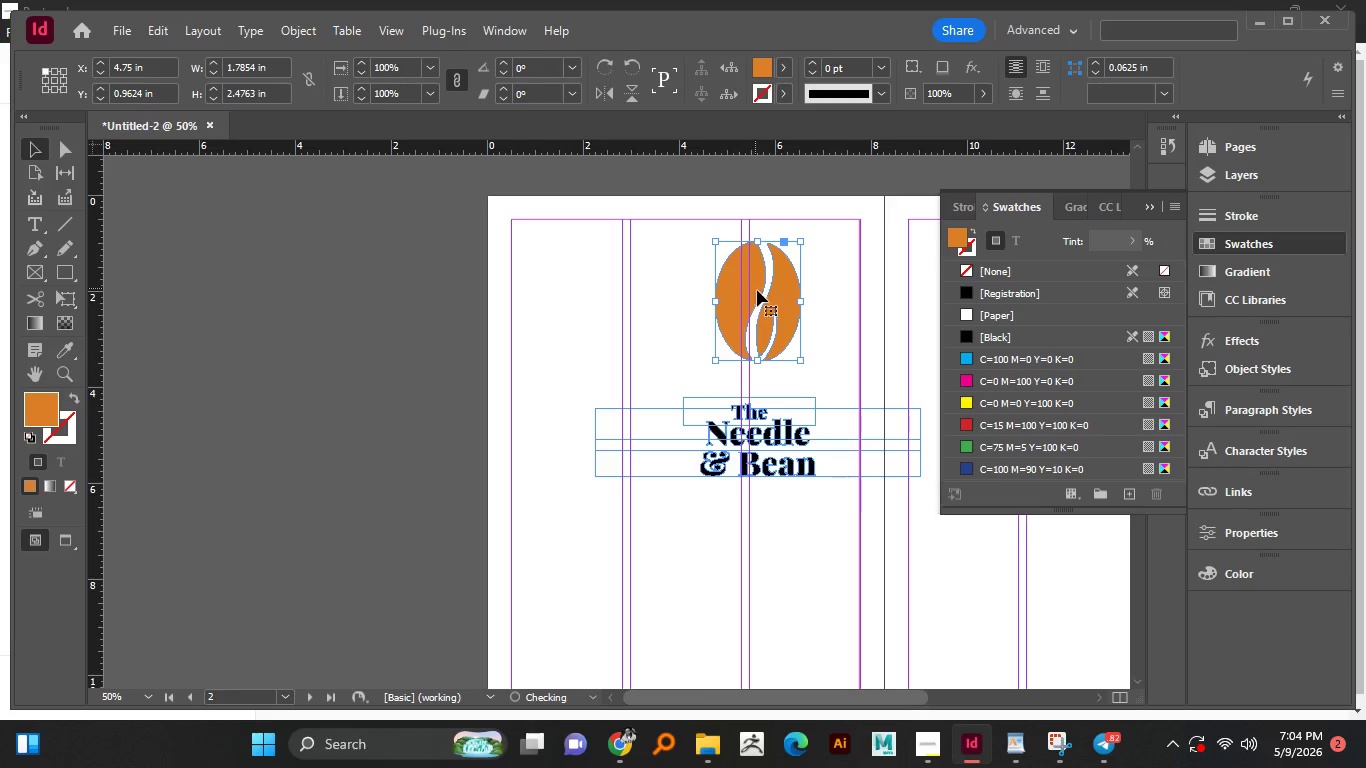 
left_click_drag(start_coordinate=[761, 293], to_coordinate=[799, 288])
 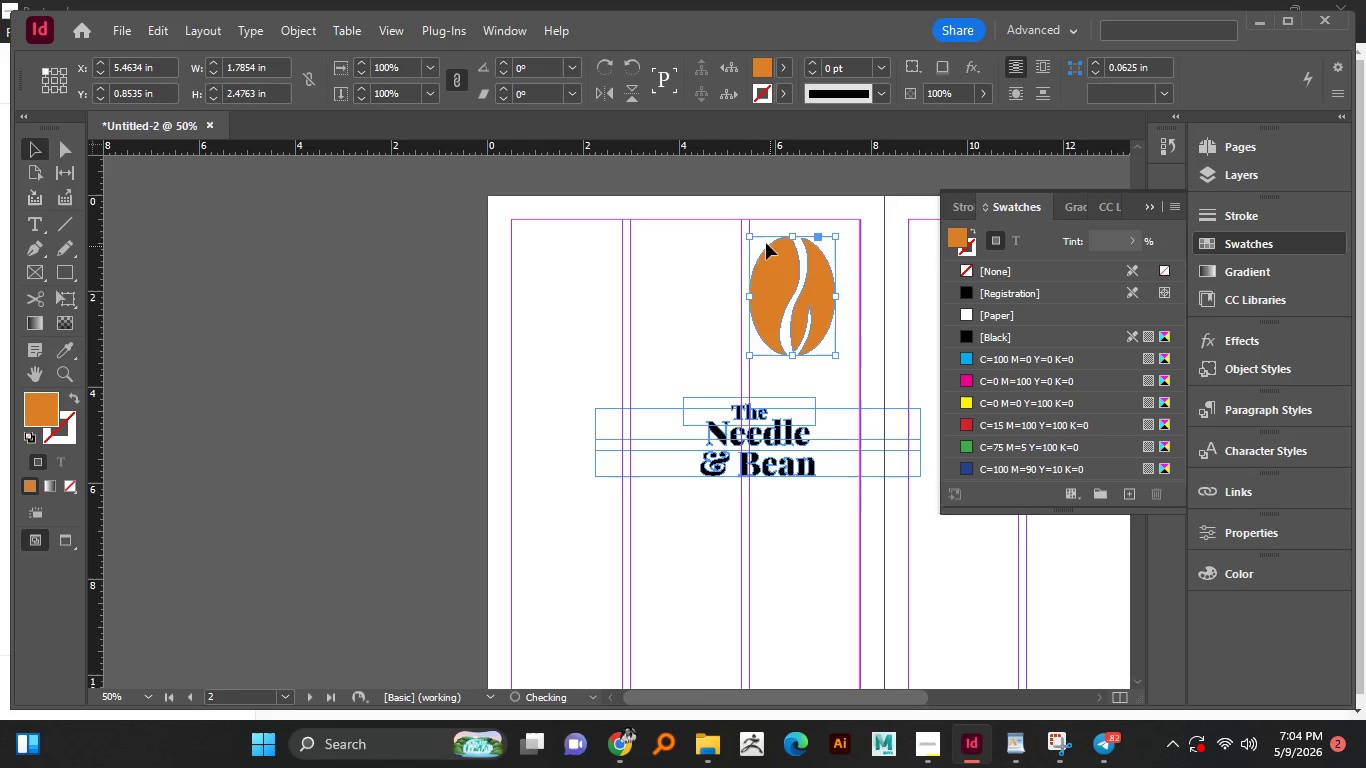 
hold_key(key=AltLeft, duration=1.67)
hold_key(key=ShiftLeft, duration=1.5)
left_click_drag(start_coordinate=[746, 233], to_coordinate=[766, 267])
 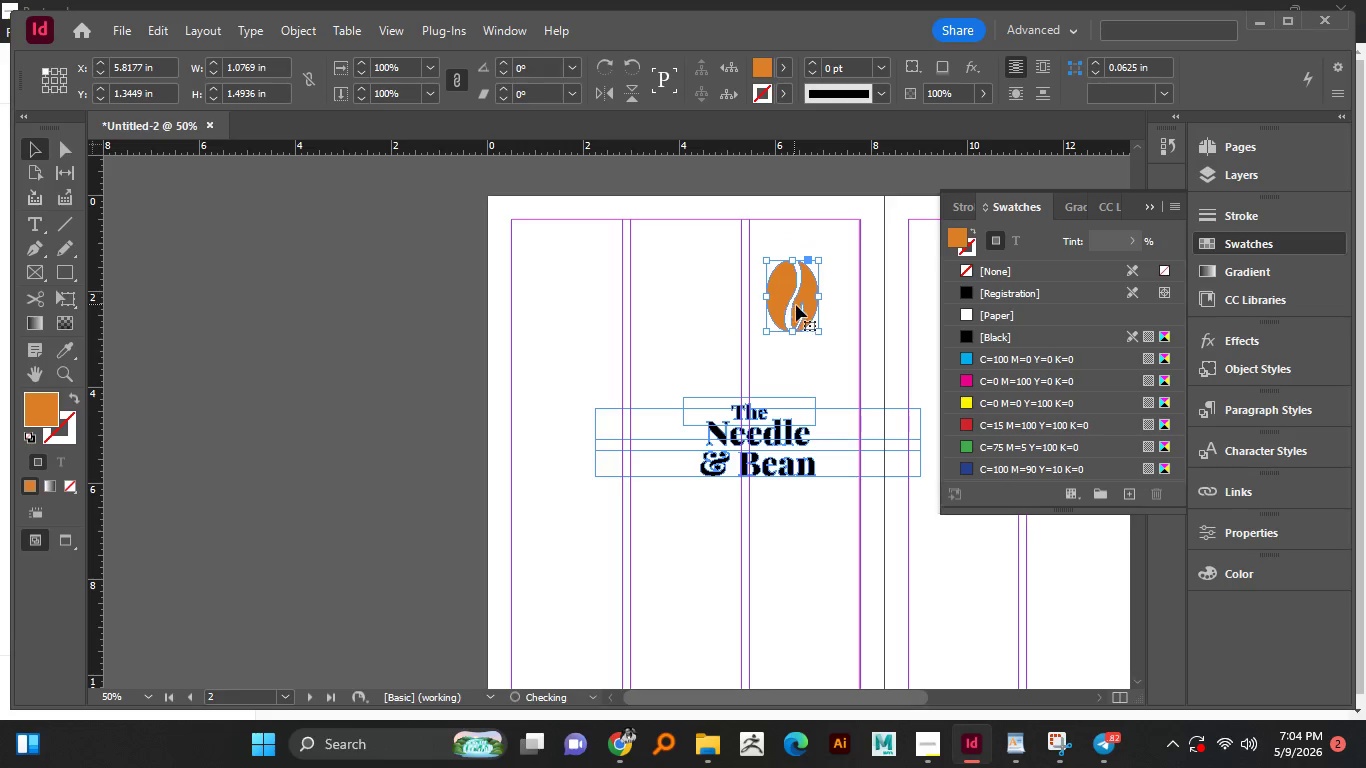 
left_click_drag(start_coordinate=[797, 305], to_coordinate=[800, 296])
 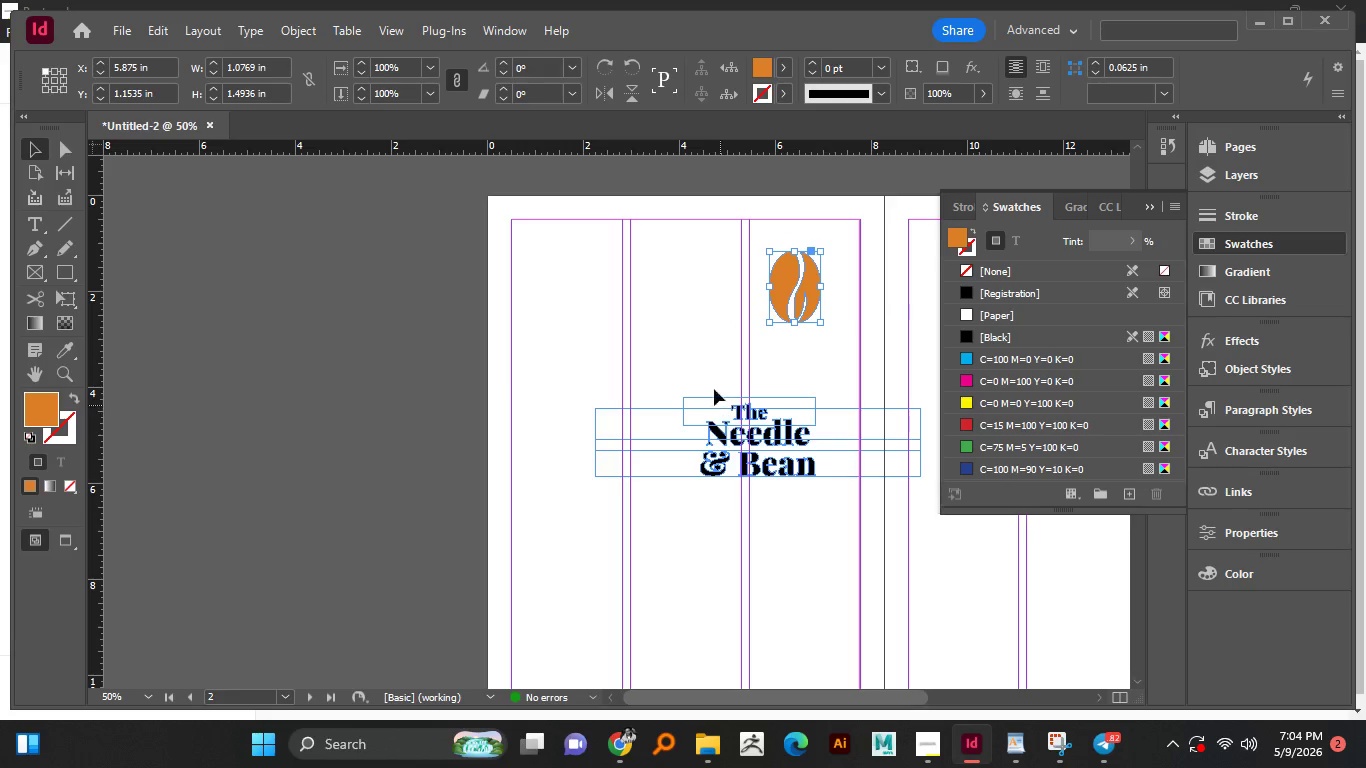 
left_click_drag(start_coordinate=[699, 375], to_coordinate=[777, 514])
 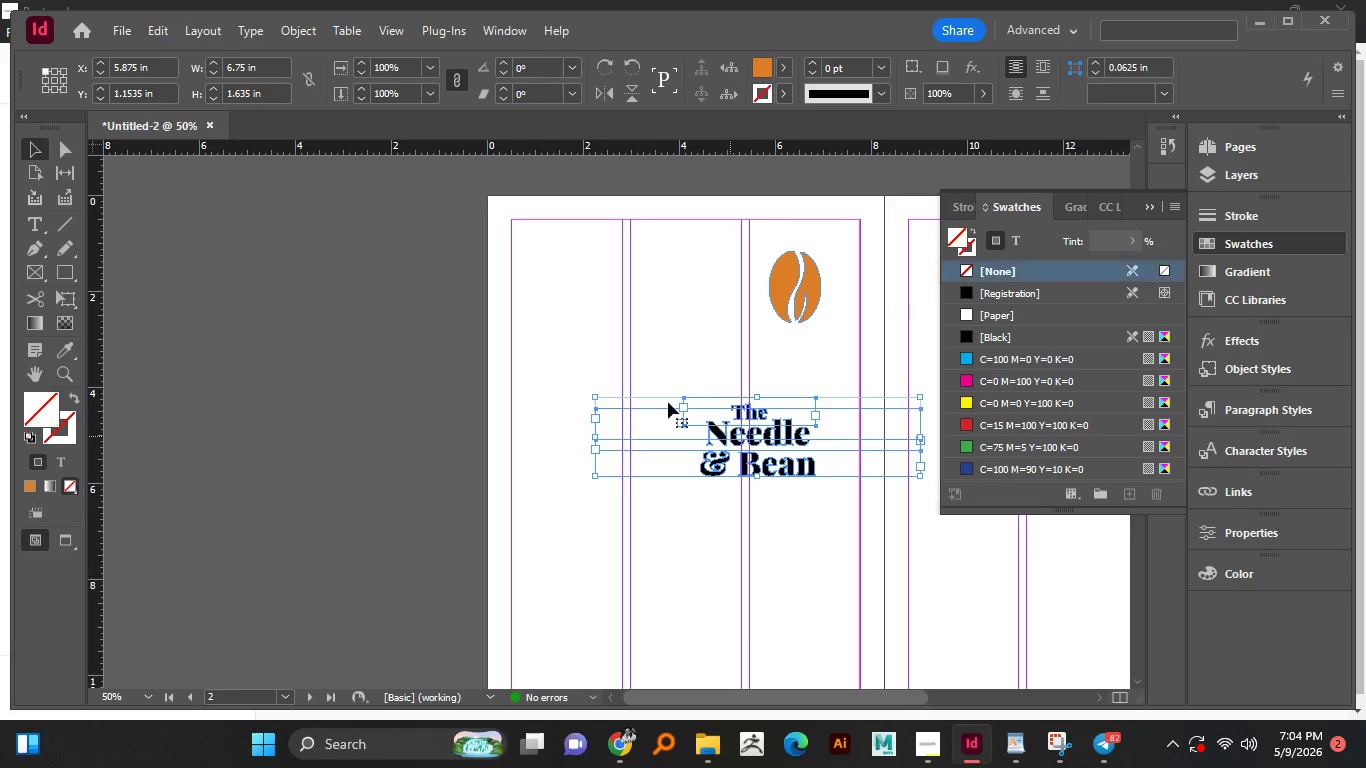 
hold_key(key=AltLeft, duration=1.69)
 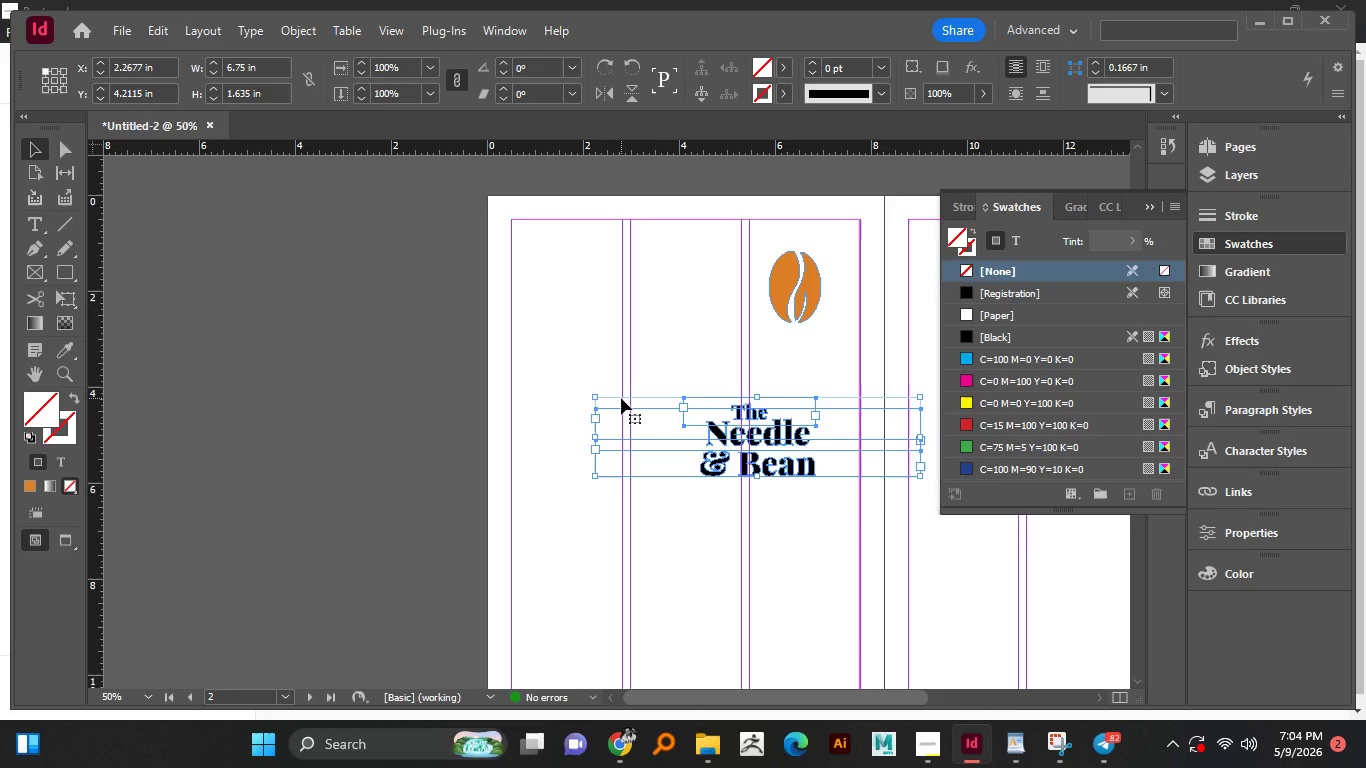 
hold_key(key=ShiftLeft, duration=1.27)
 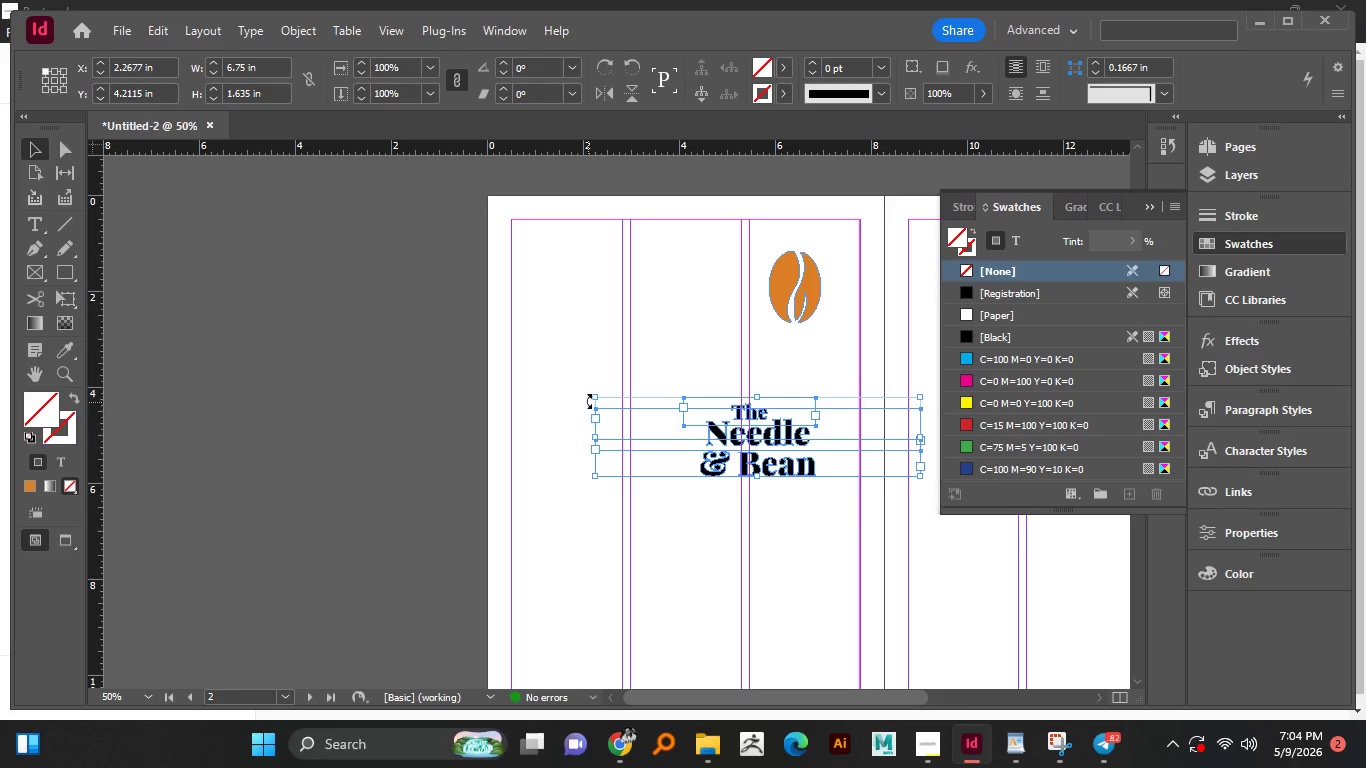 
left_click_drag(start_coordinate=[594, 394], to_coordinate=[667, 438])
 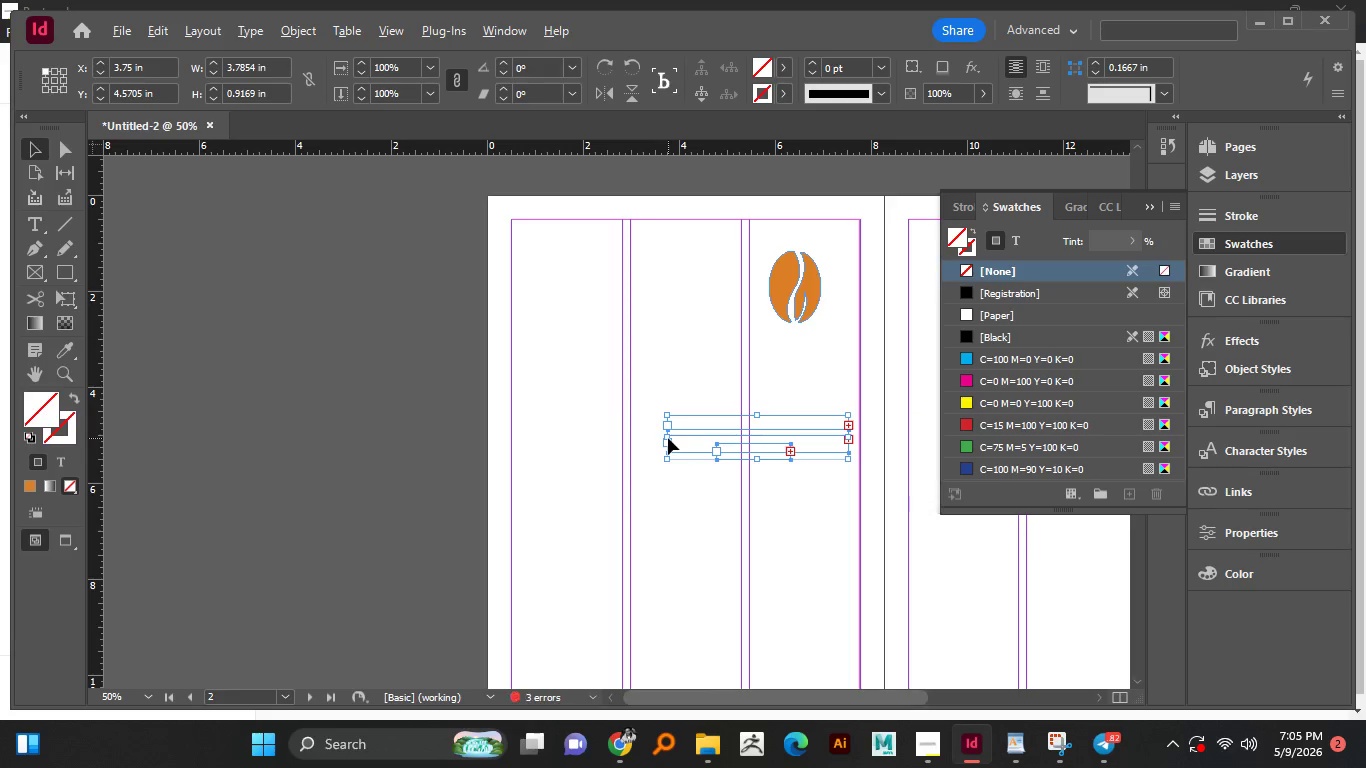 
hold_key(key=AltLeft, duration=1.78)
 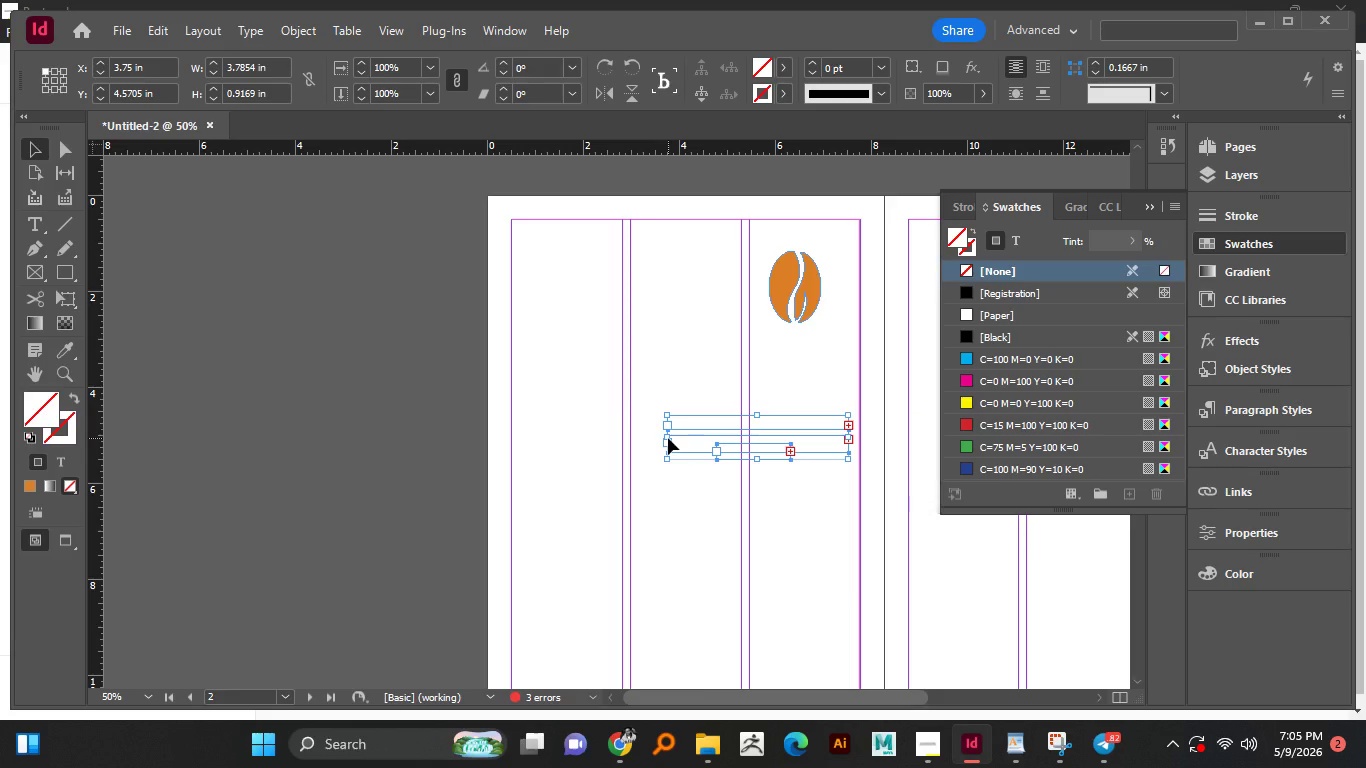 
hold_key(key=ShiftLeft, duration=1.52)
 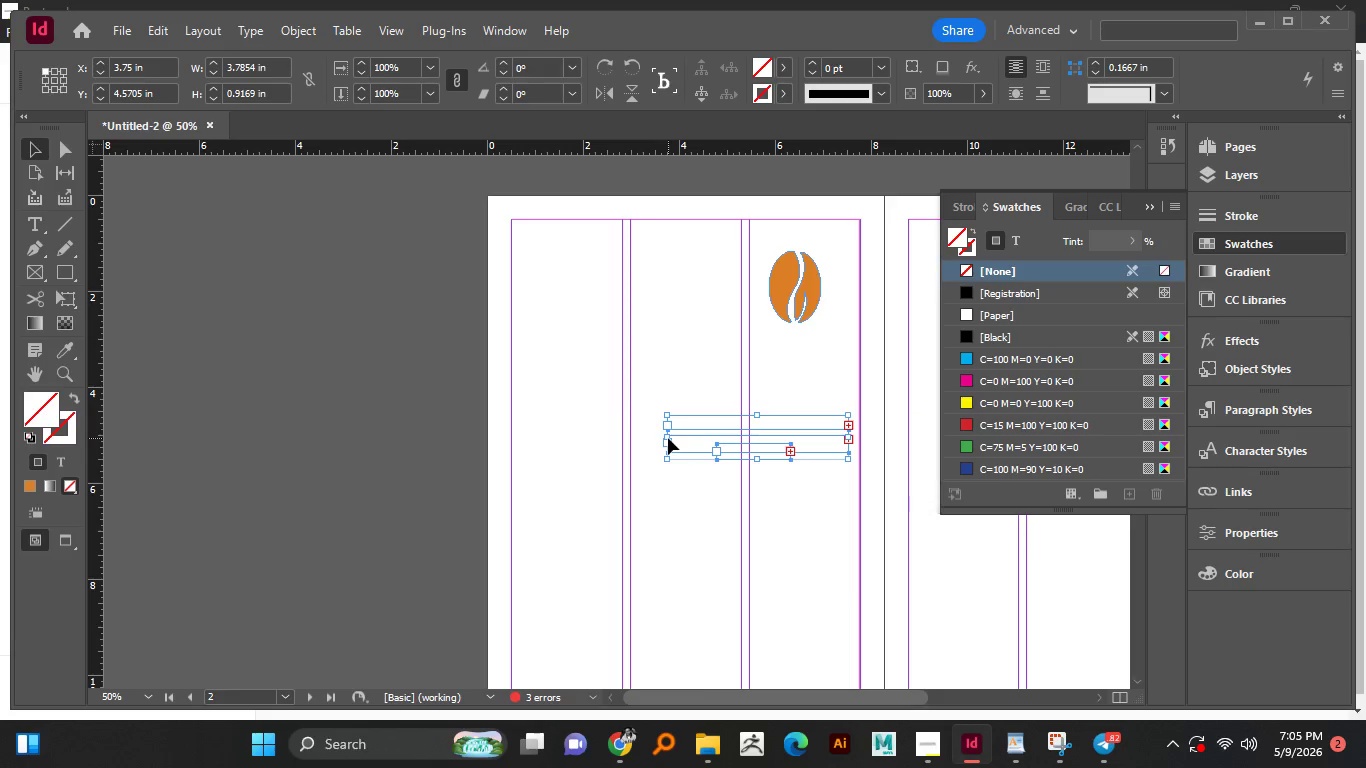 
hold_key(key=ShiftLeft, duration=0.52)
 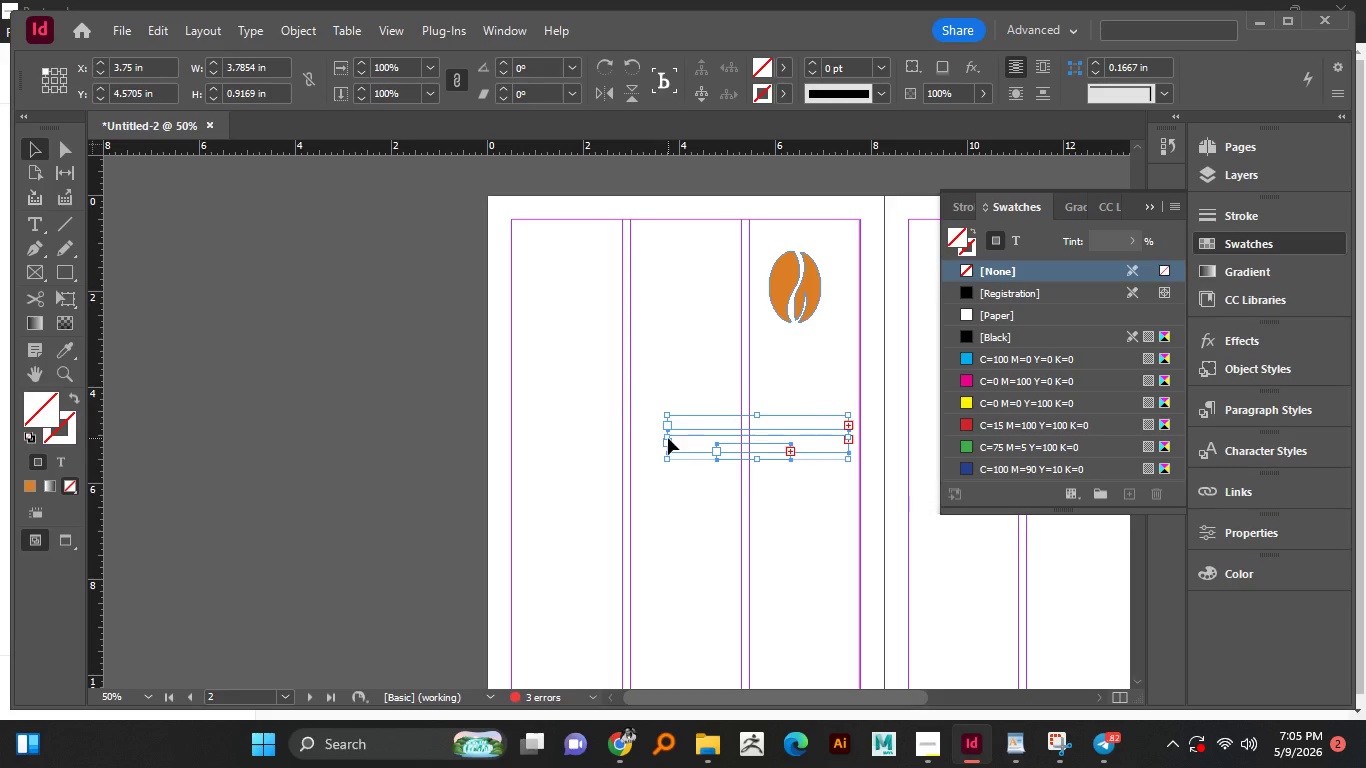 
key(Alt+Shift+AltLeft)
 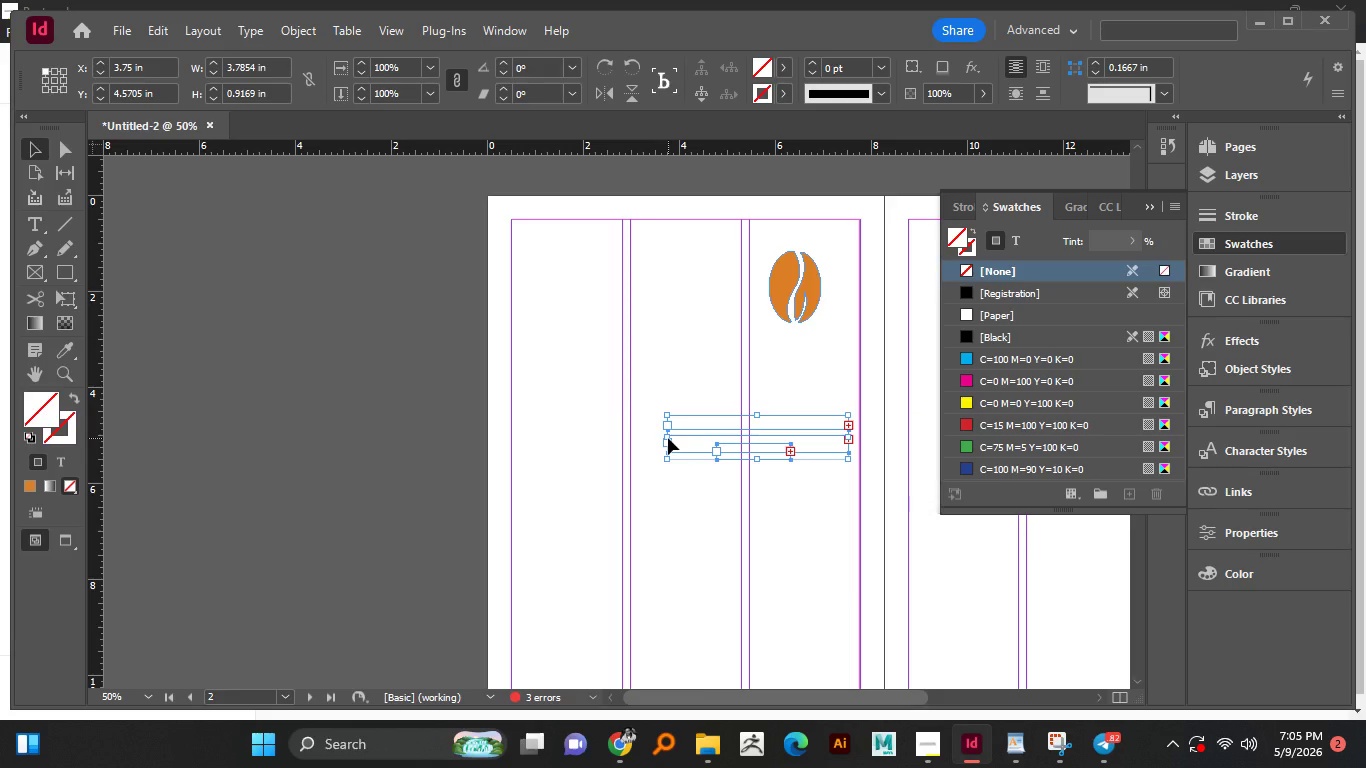 
key(Control+Z)
 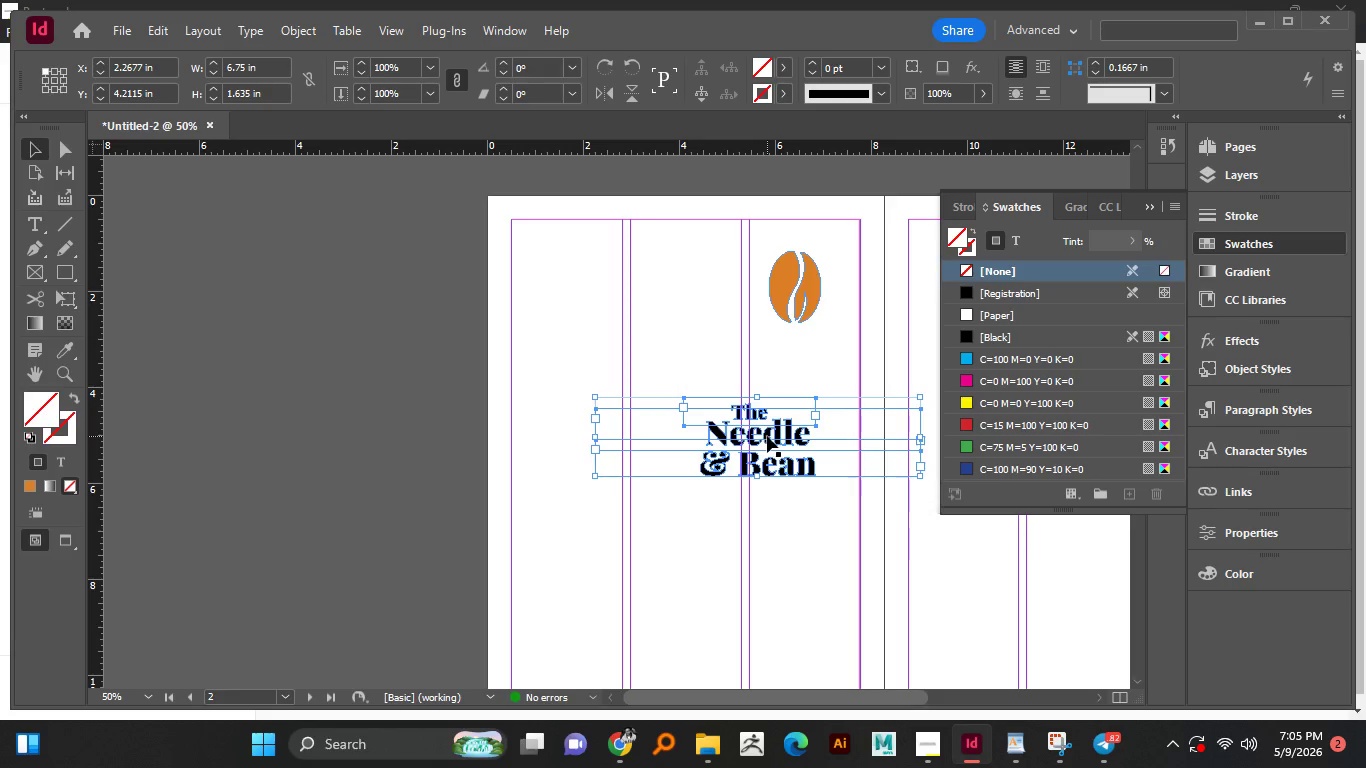 
left_click_drag(start_coordinate=[767, 436], to_coordinate=[817, 379])
 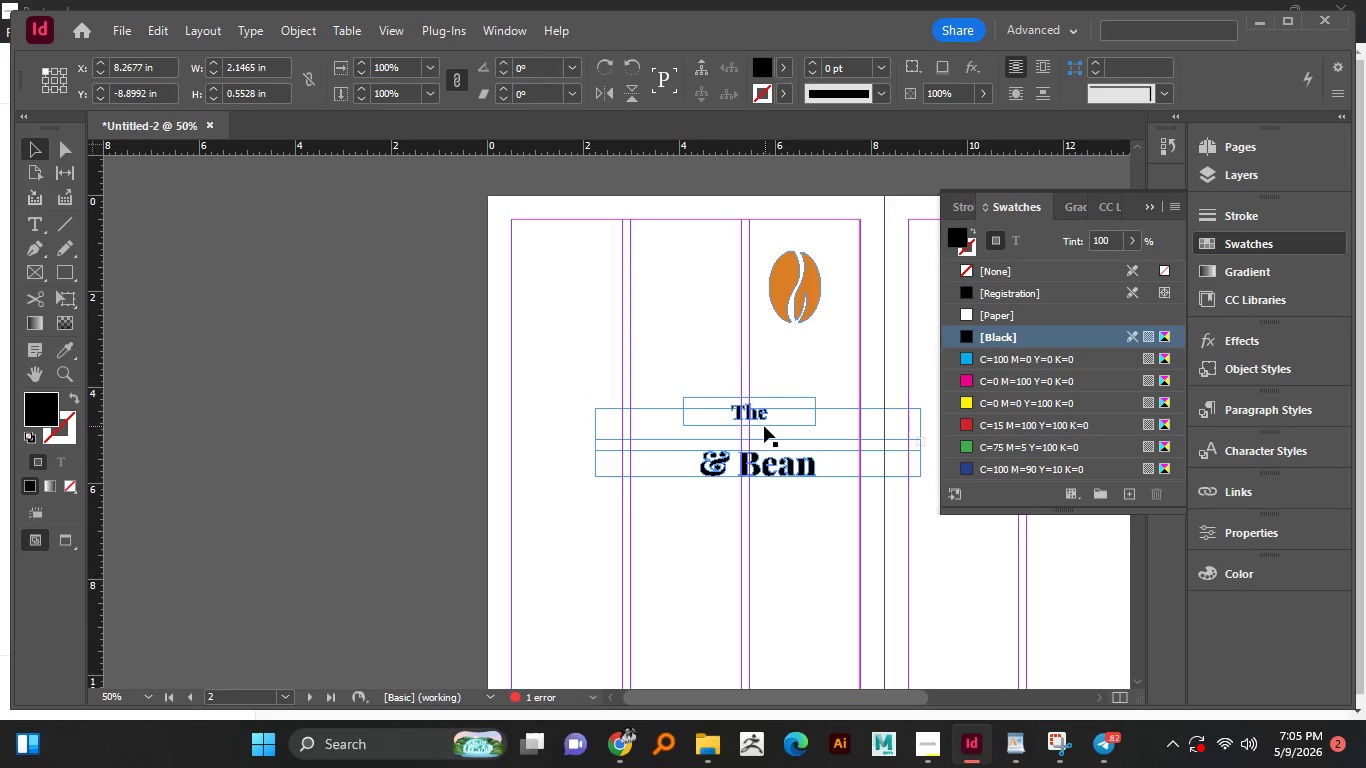 
key(Control+Z)
 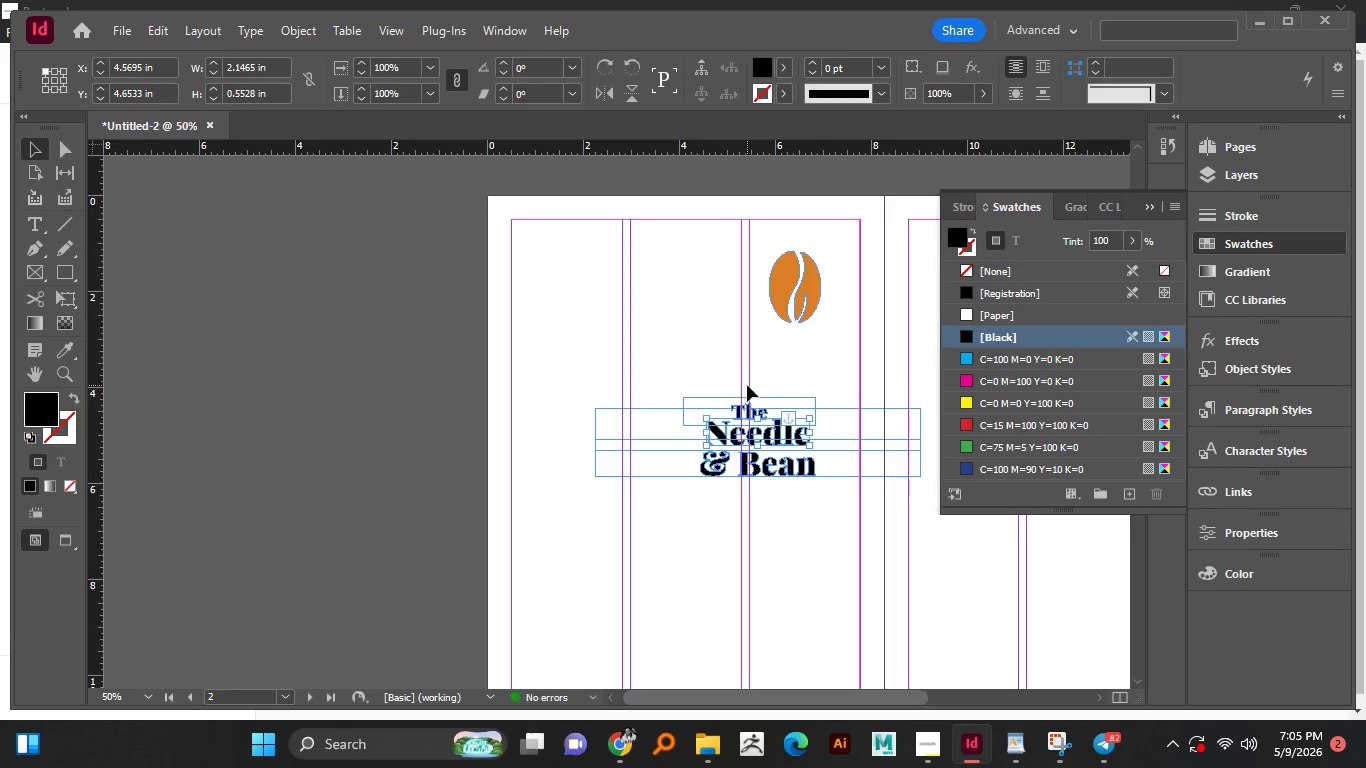 
left_click_drag(start_coordinate=[747, 385], to_coordinate=[769, 504])
 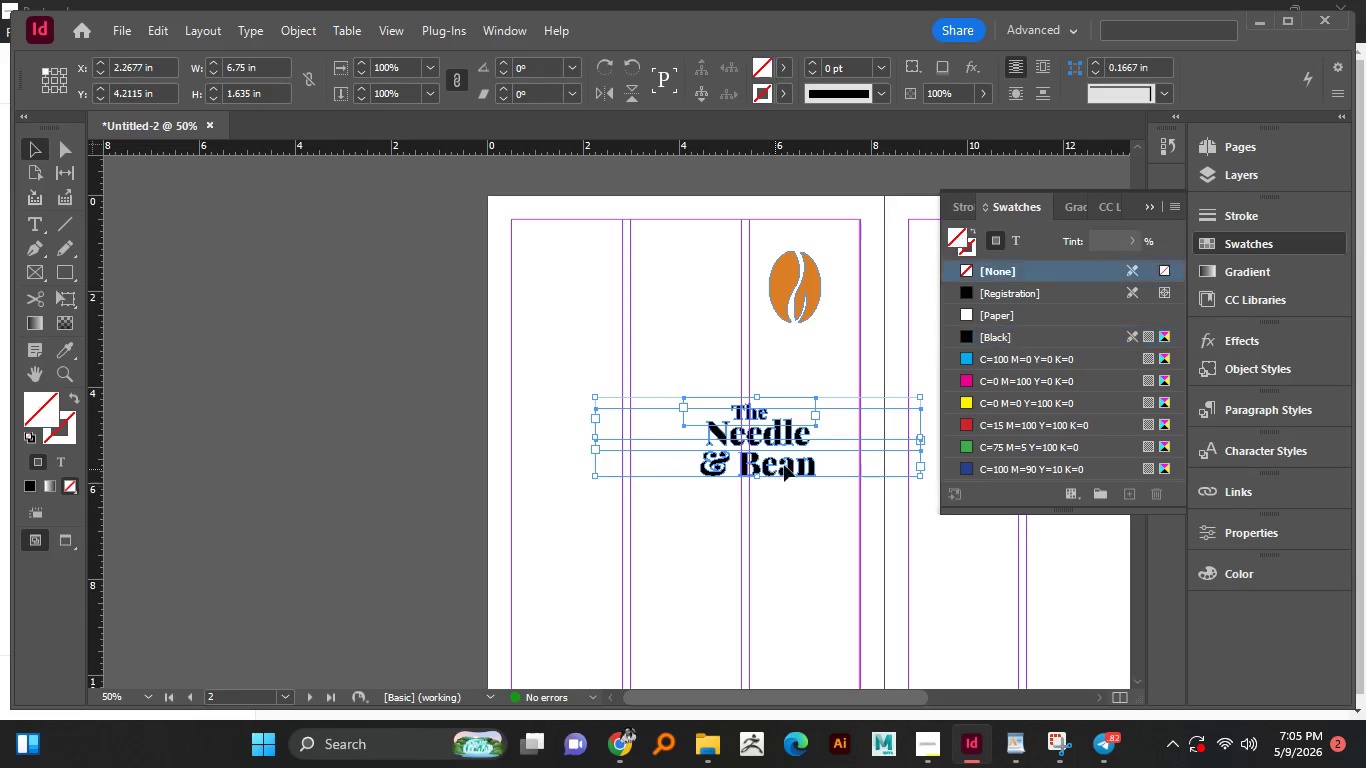 
left_click_drag(start_coordinate=[777, 469], to_coordinate=[824, 407])
 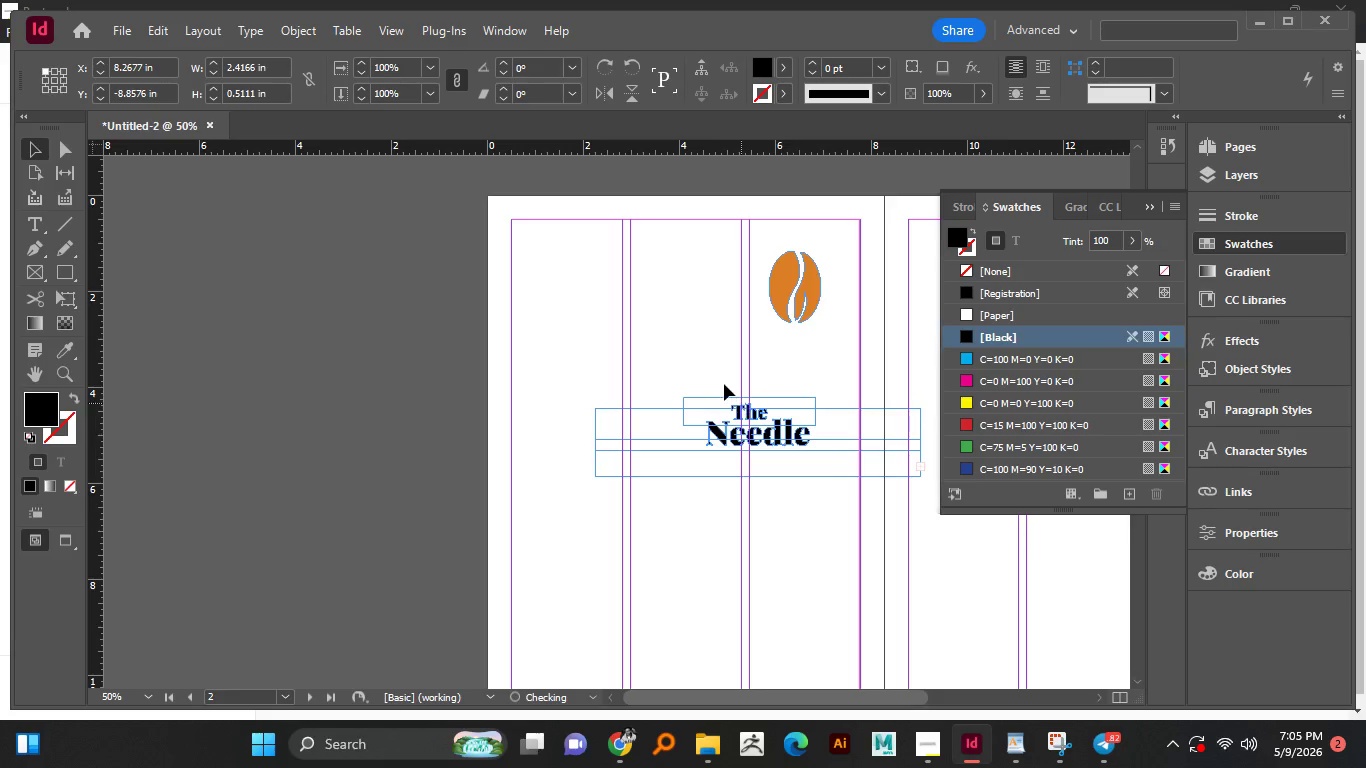 
left_click_drag(start_coordinate=[724, 384], to_coordinate=[750, 444])
 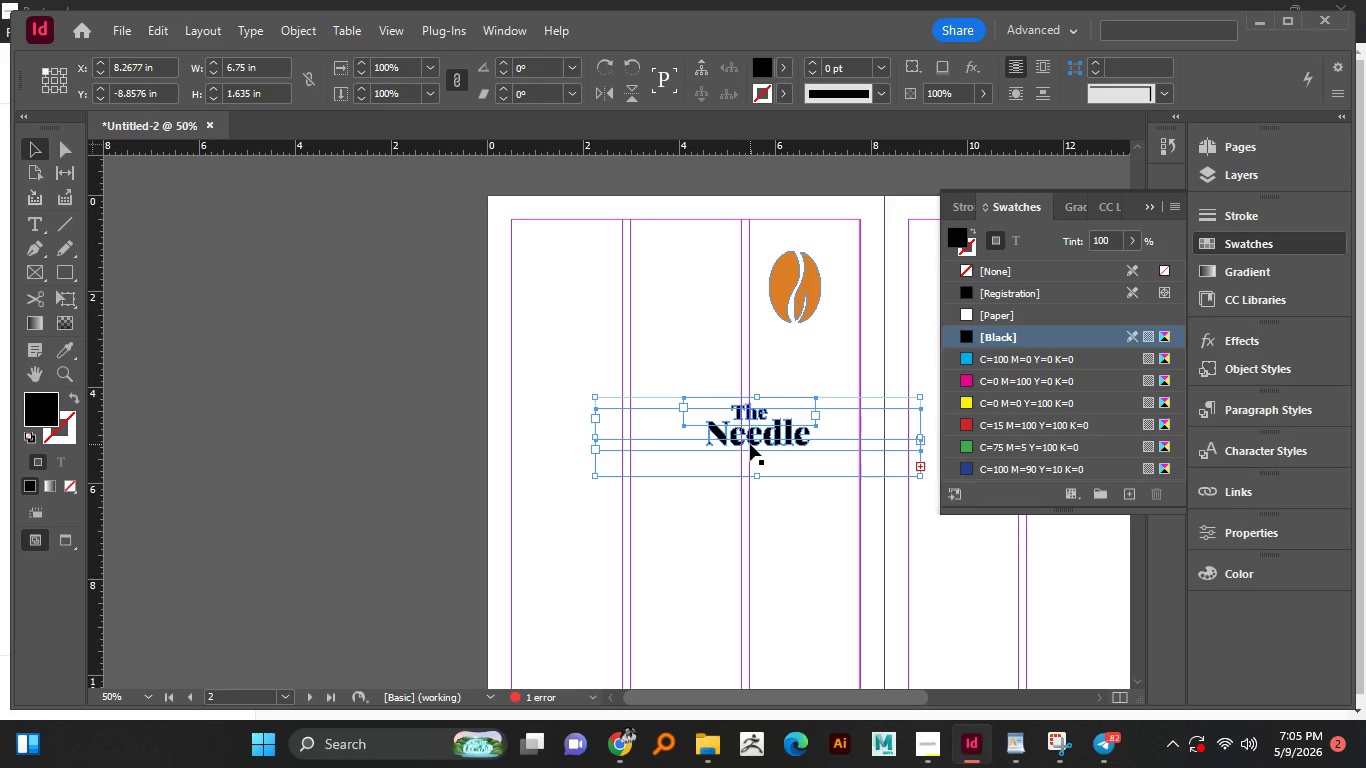 
key(Control+Z)
 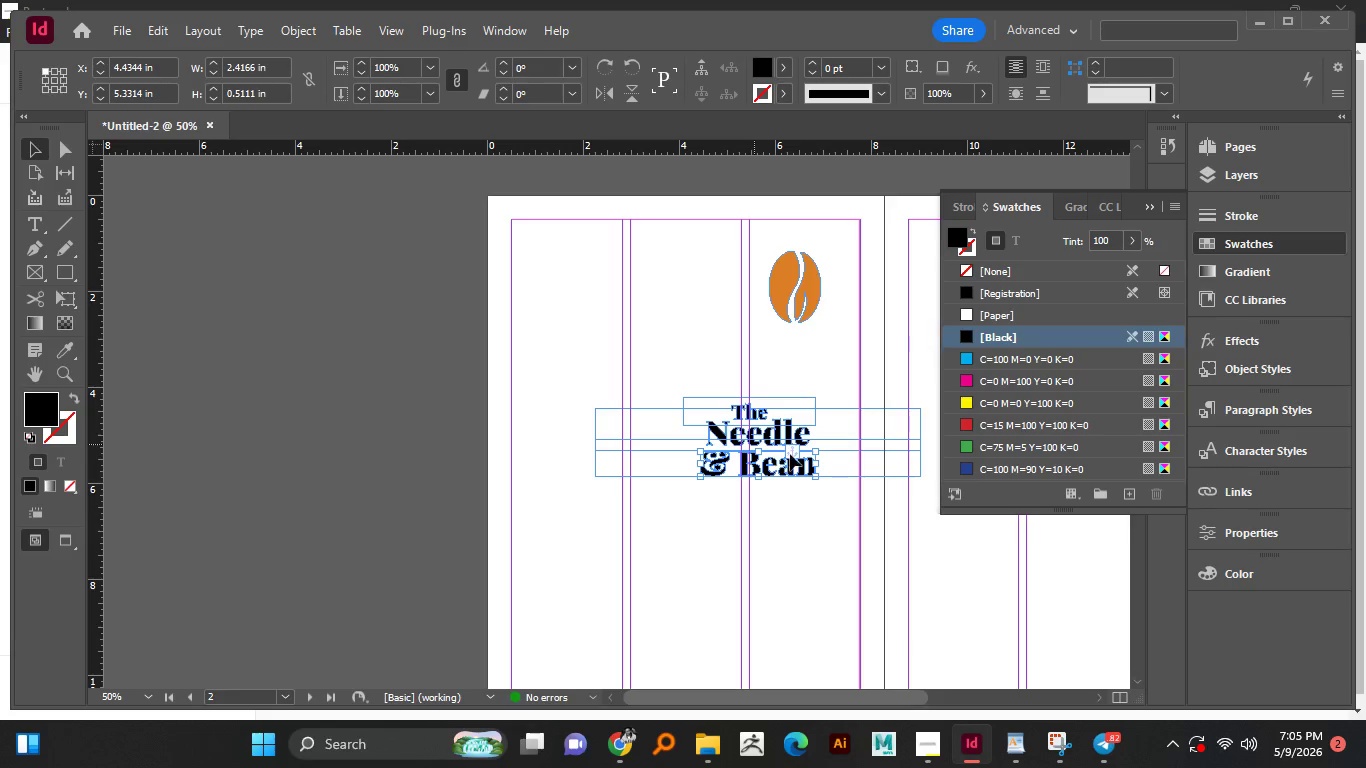 
left_click_drag(start_coordinate=[784, 448], to_coordinate=[823, 381])
 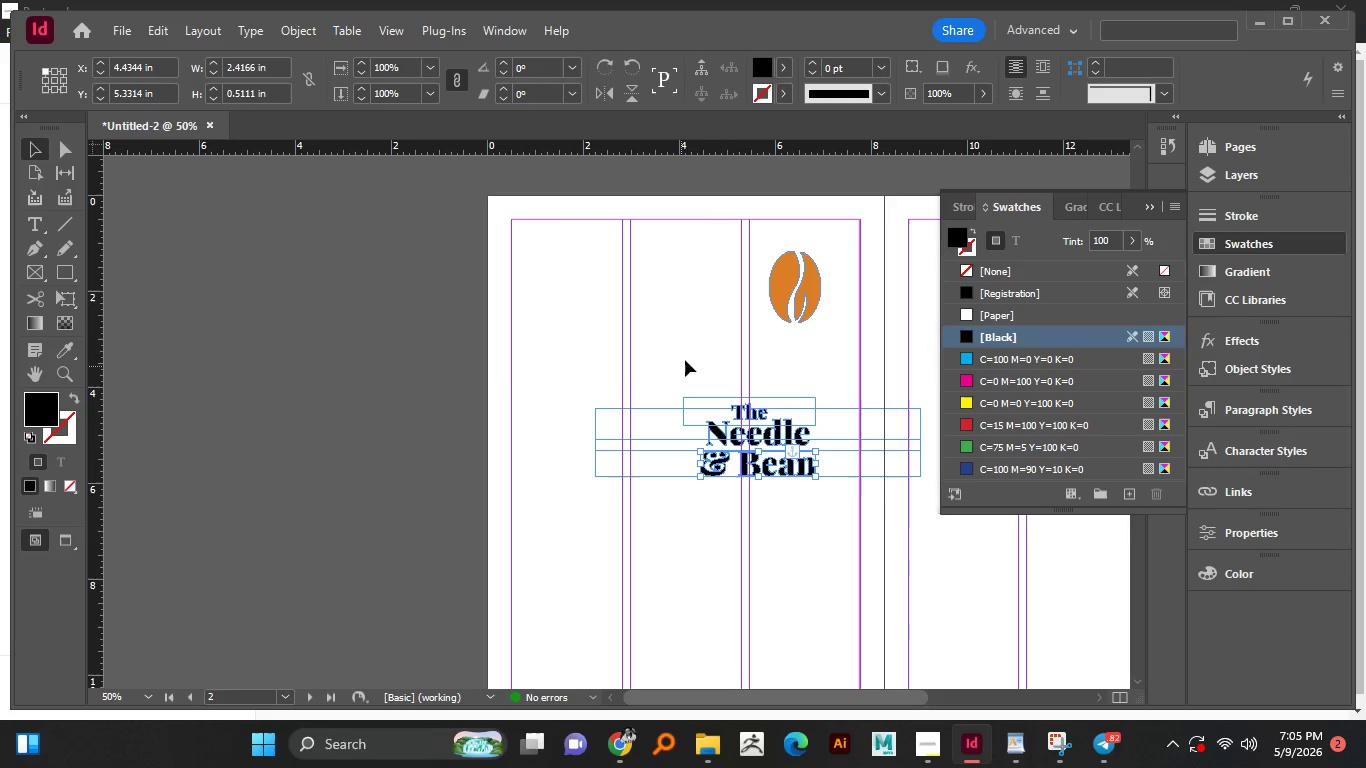 
left_click_drag(start_coordinate=[688, 357], to_coordinate=[805, 575])
 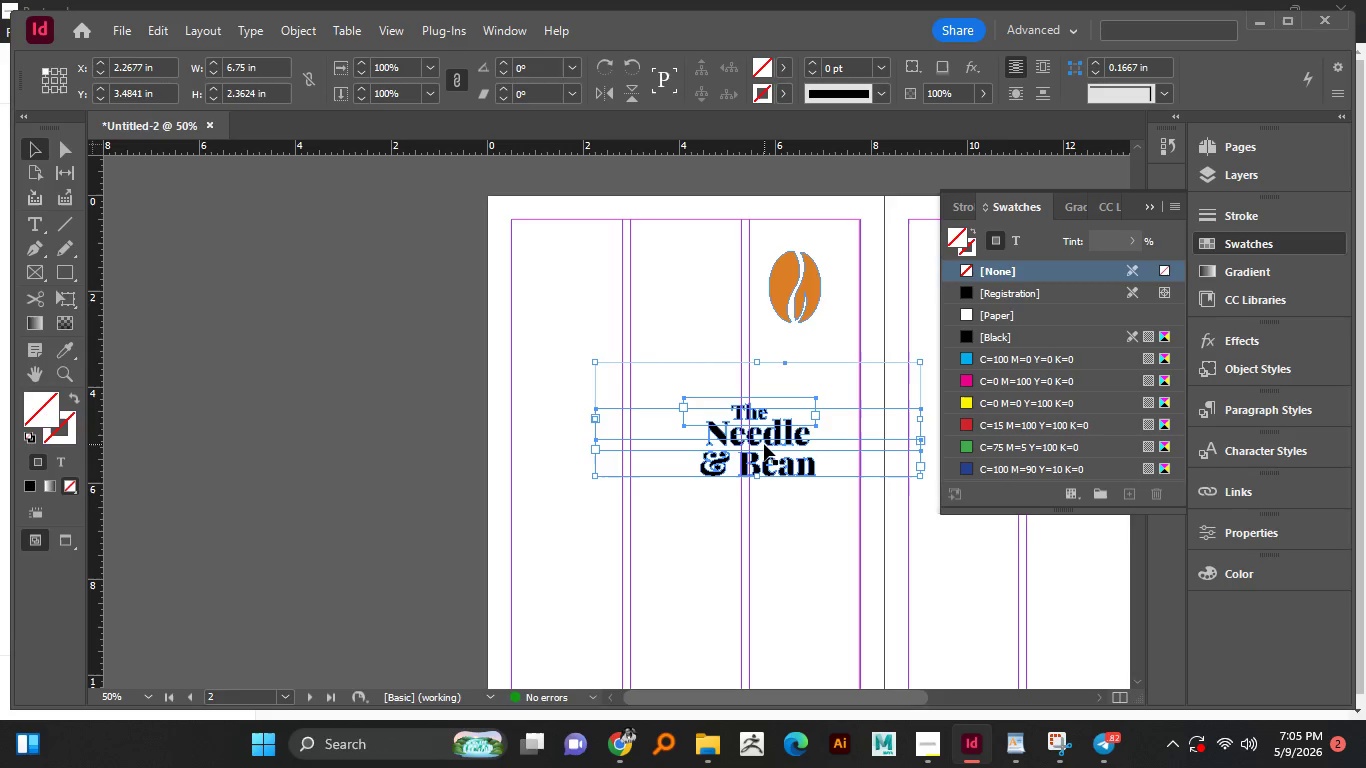 
left_click_drag(start_coordinate=[764, 444], to_coordinate=[806, 407])
 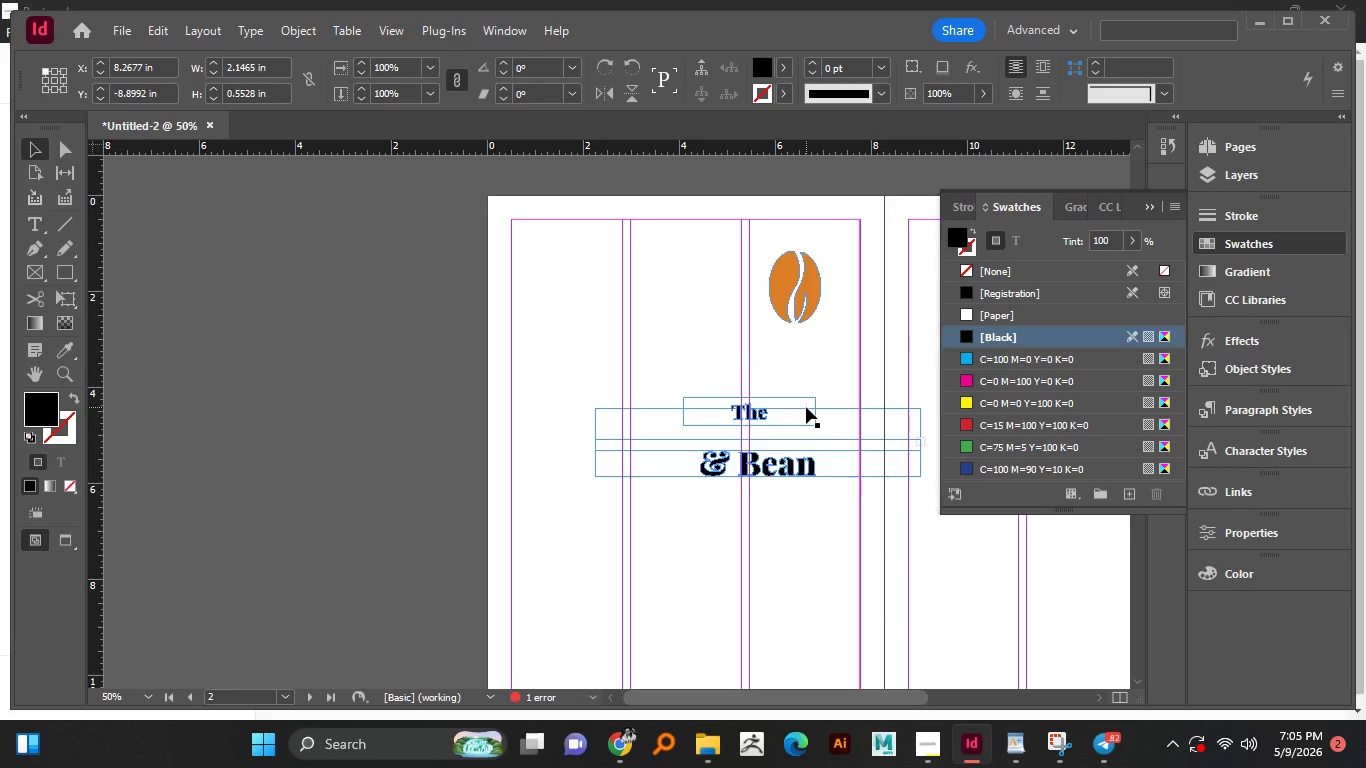 
key(Control+Z)
 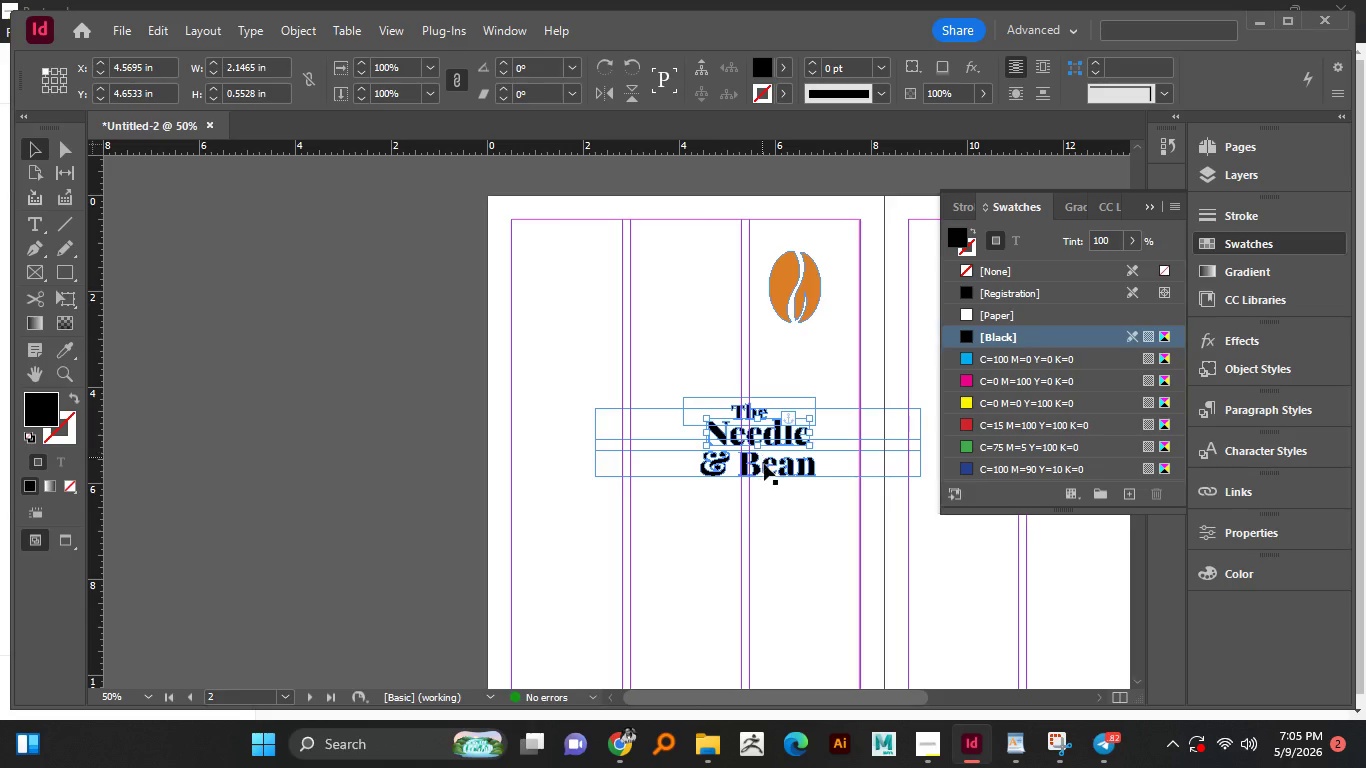 
left_click_drag(start_coordinate=[765, 470], to_coordinate=[773, 441])
 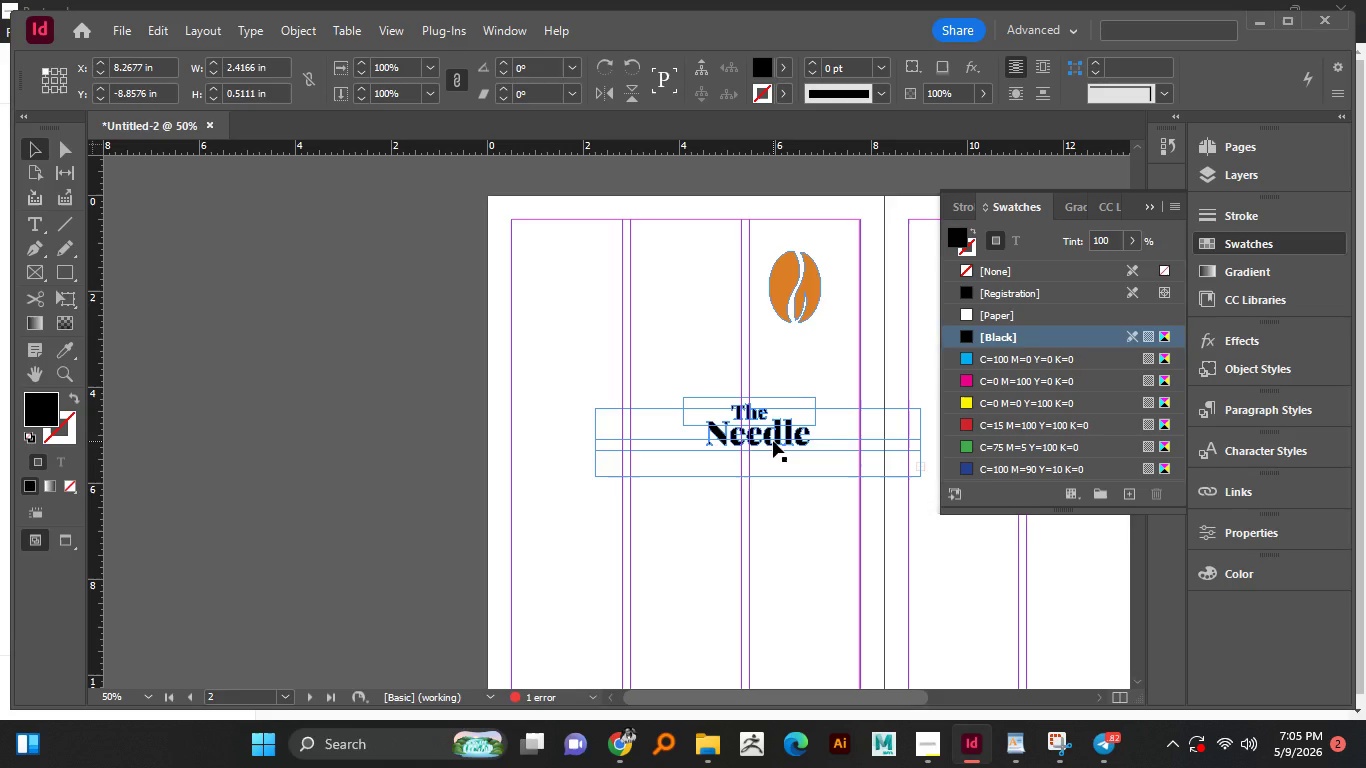 
key(Control+Z)
 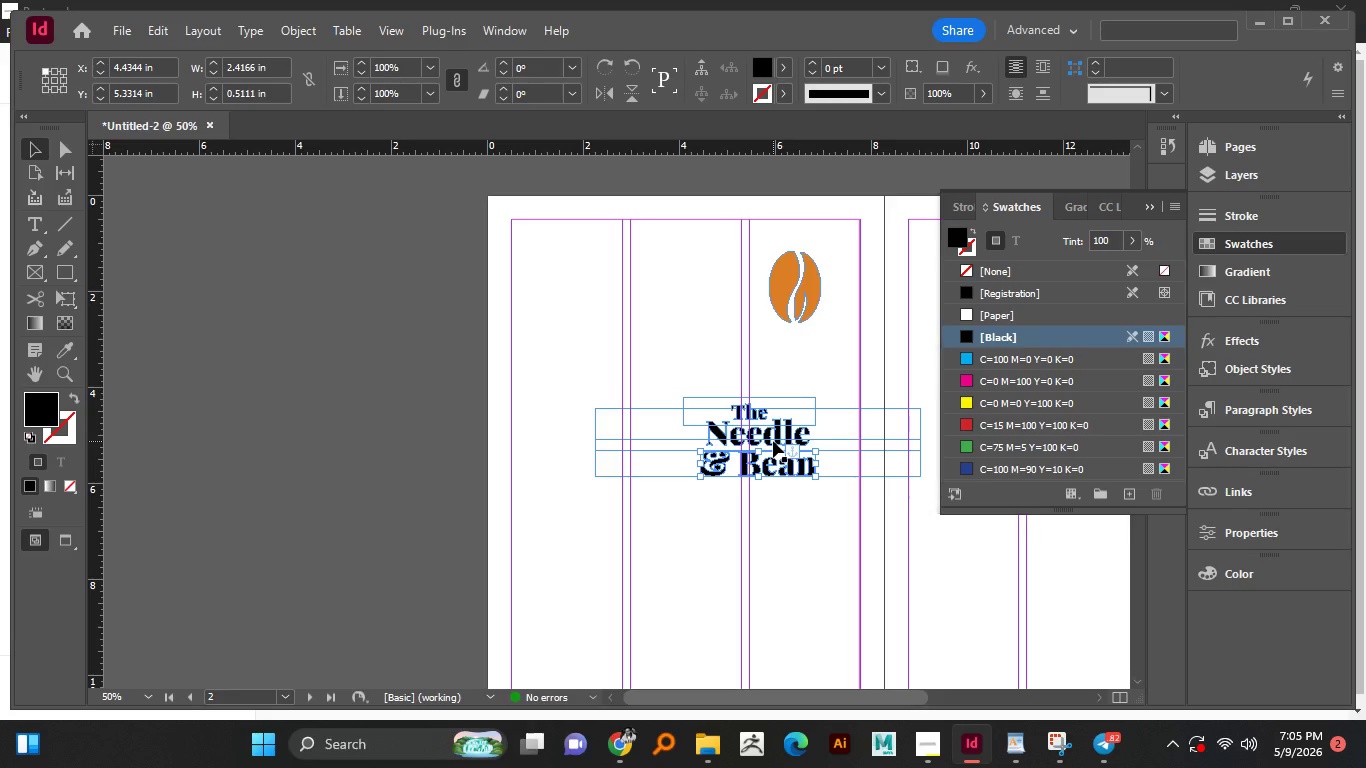 
key(Shift+ArrowRight)
 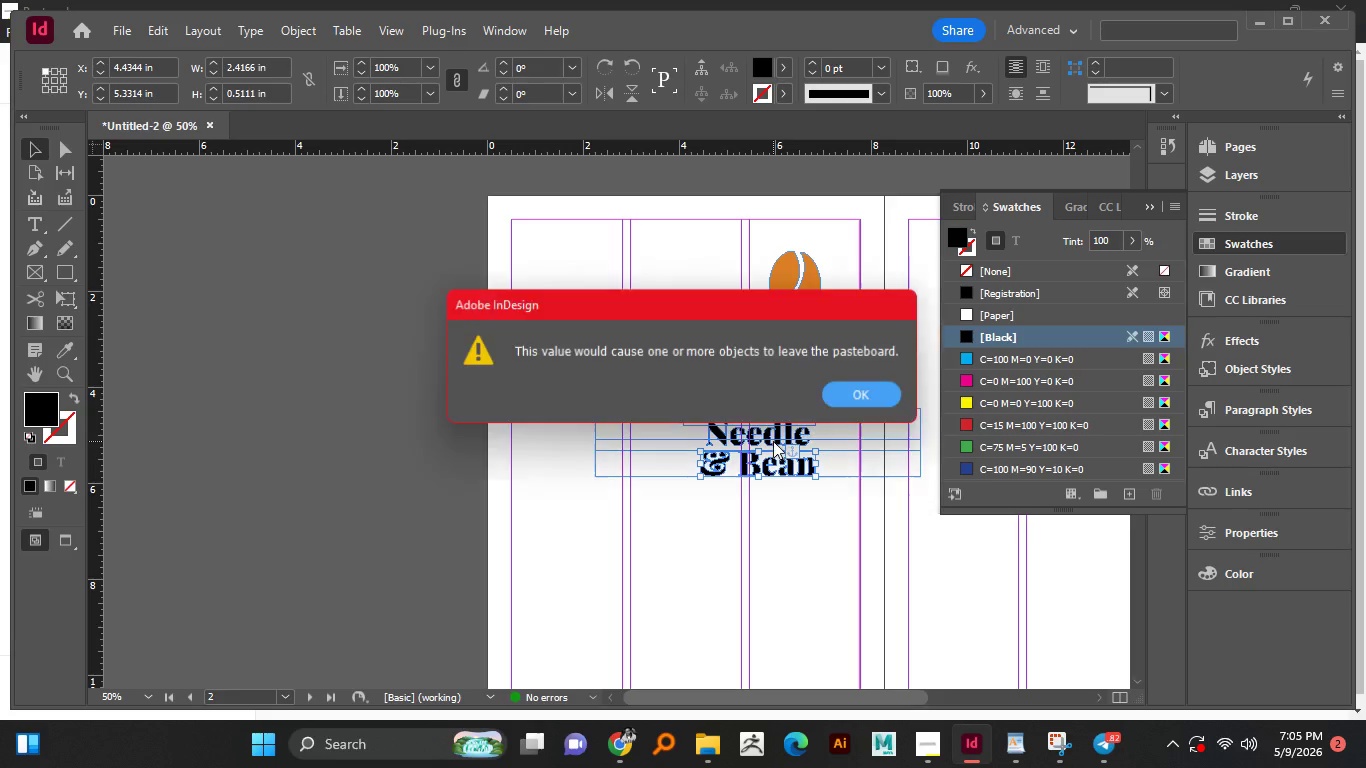 
key(Shift+ArrowRight)
 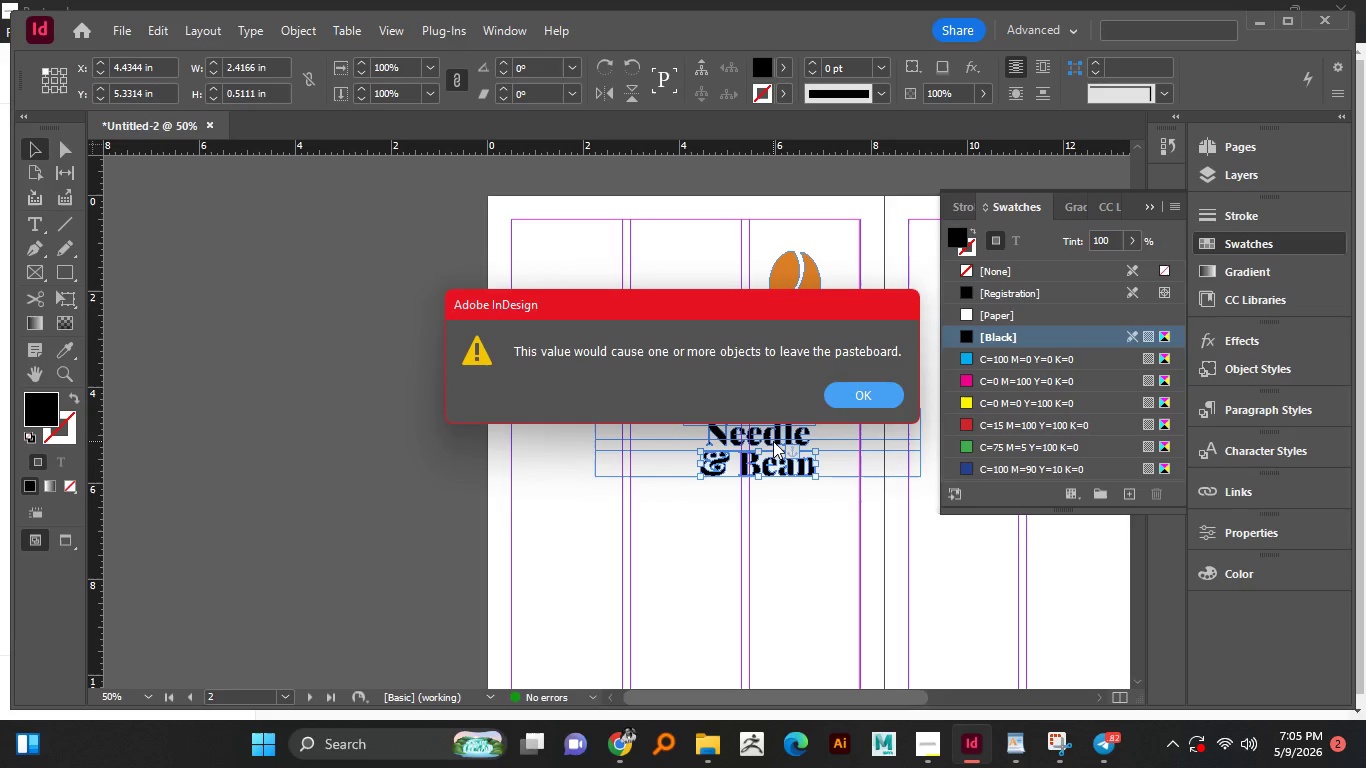 
key(Enter)
 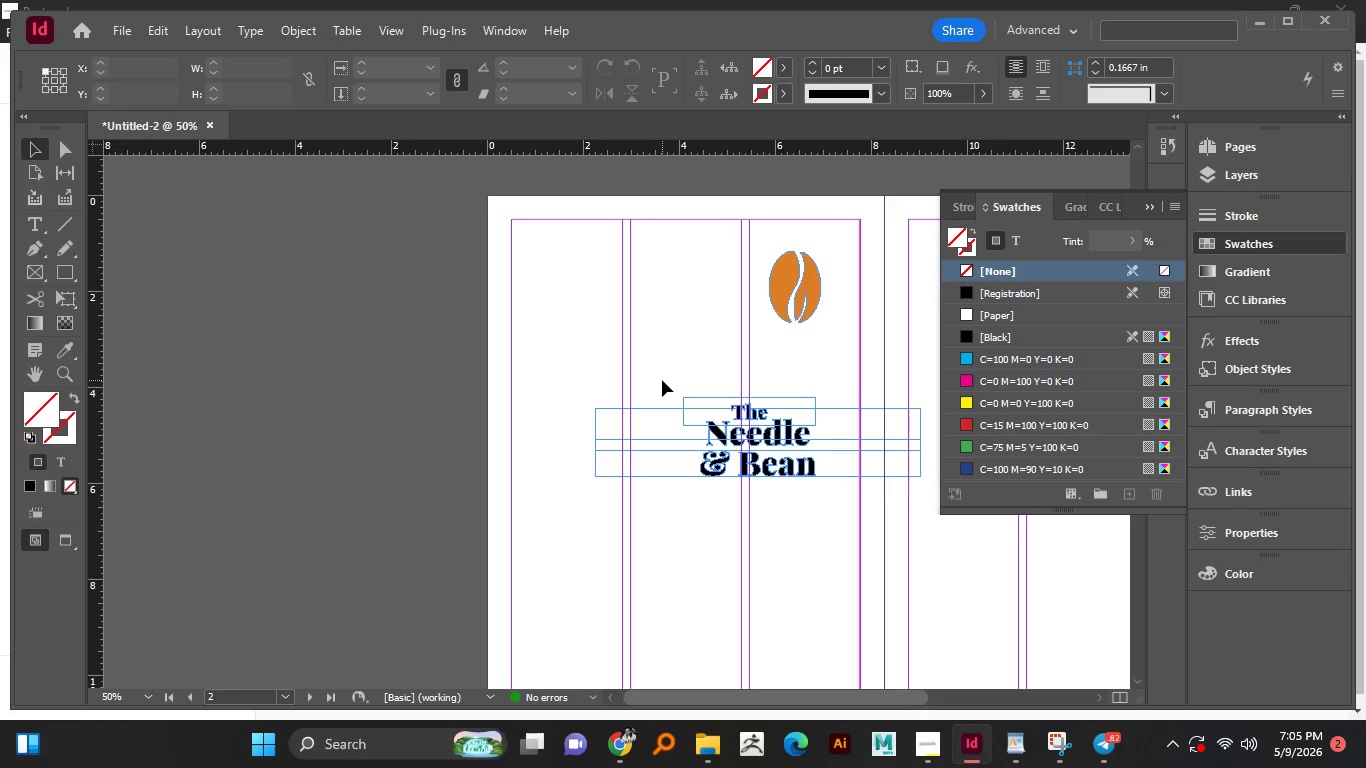 
left_click([739, 417])
 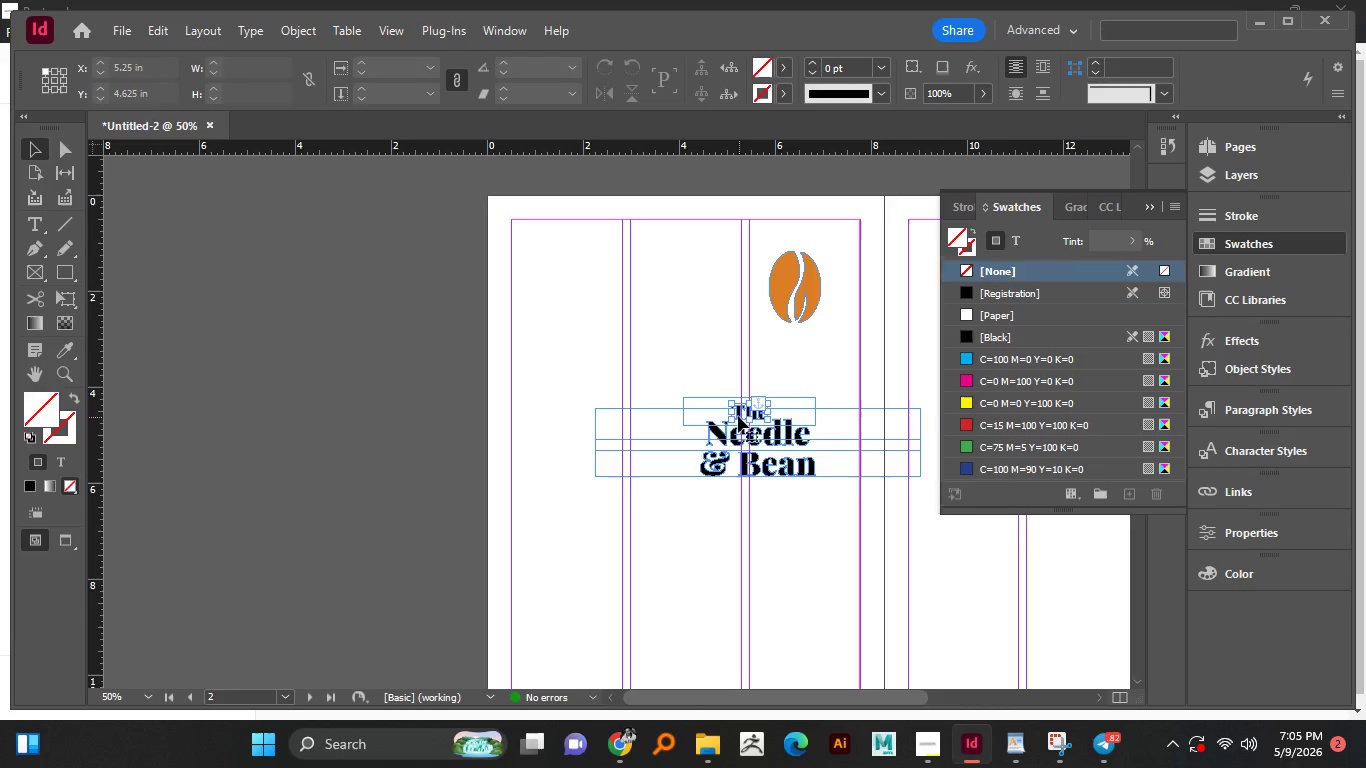 
hold_key(key=ShiftLeft, duration=1.52)
 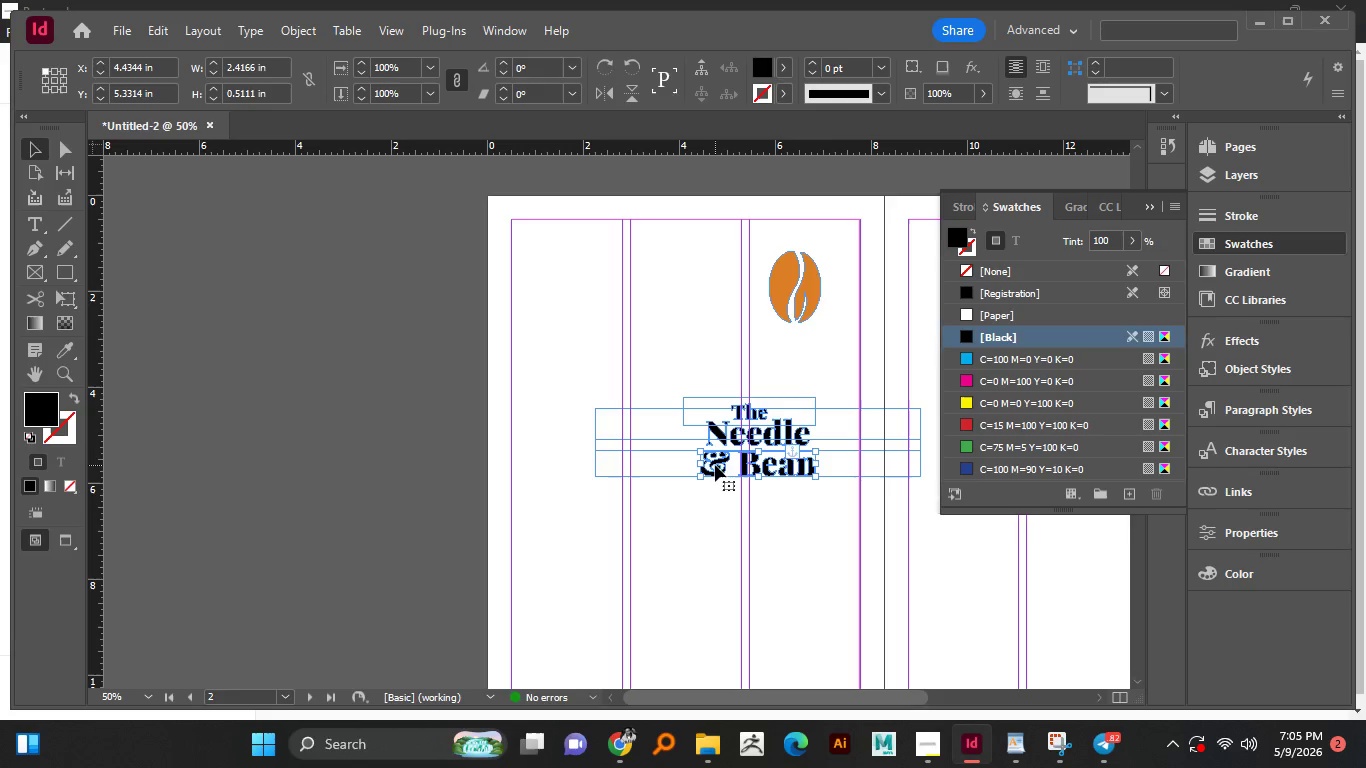 
hold_key(key=ShiftLeft, duration=0.62)
left_click([715, 466])
 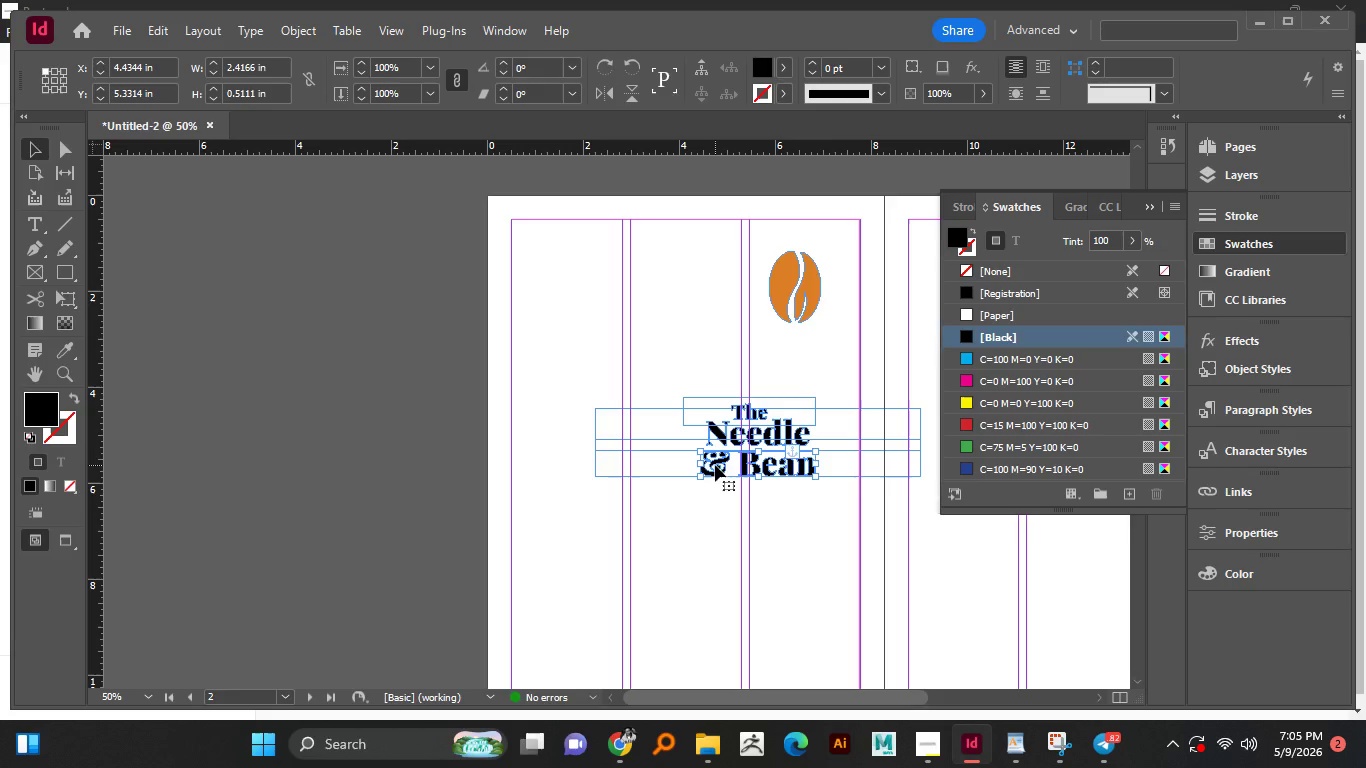 
left_click_drag(start_coordinate=[716, 465], to_coordinate=[747, 388])
 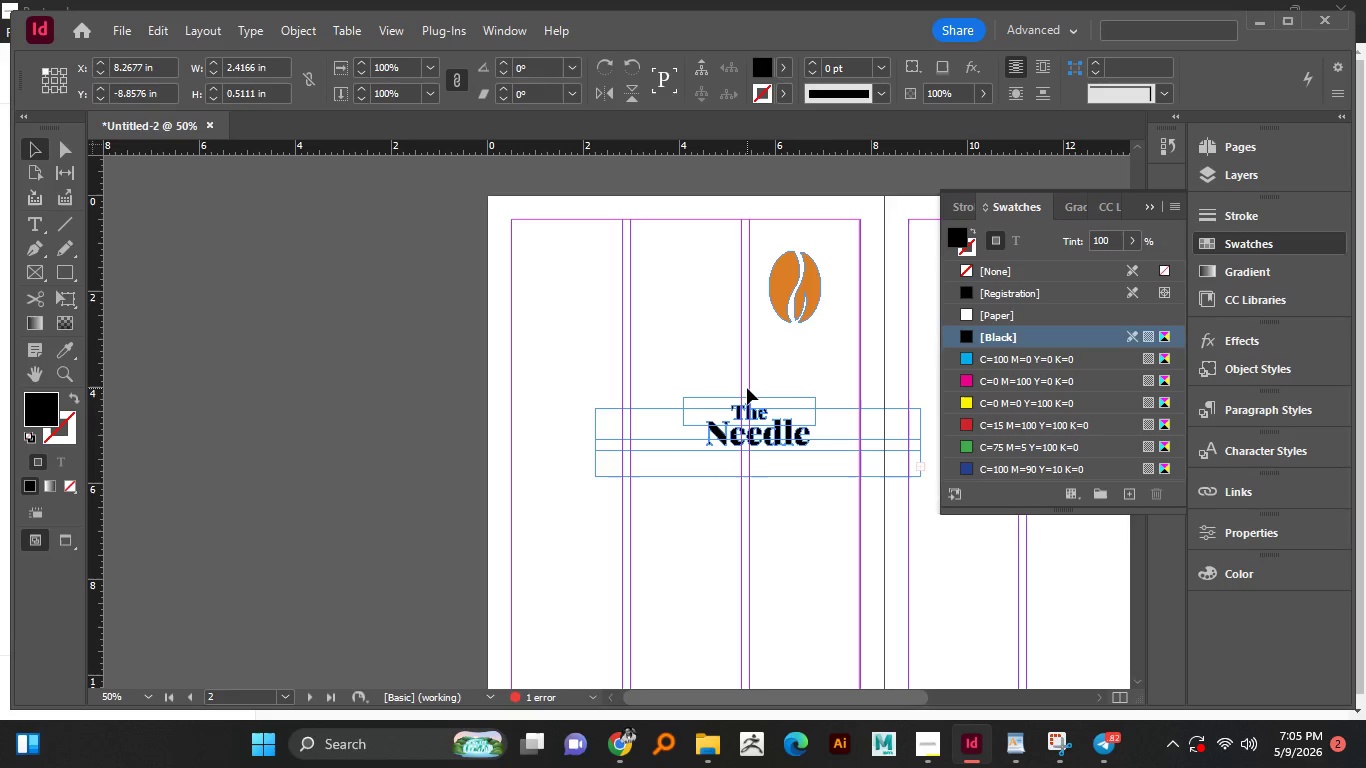 
key(Control+Z)
 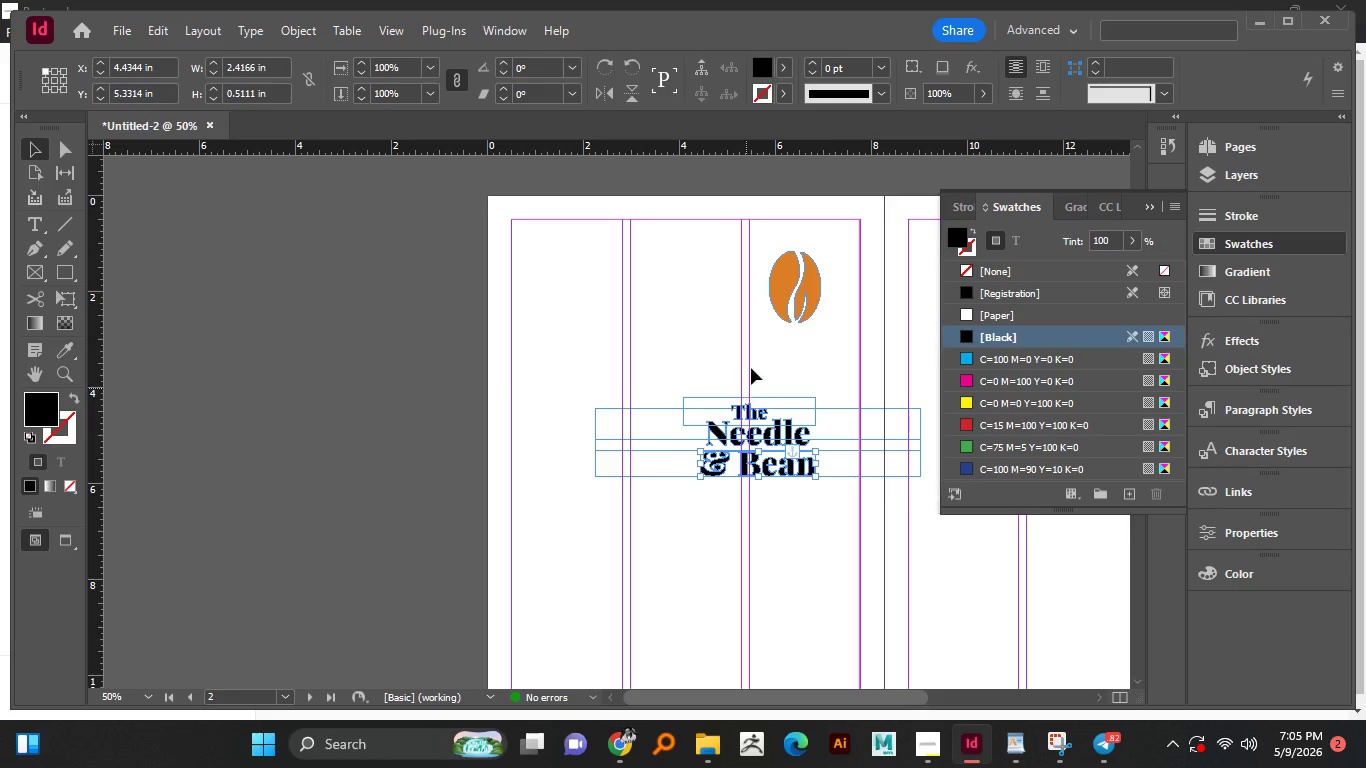 
left_click([765, 331])
 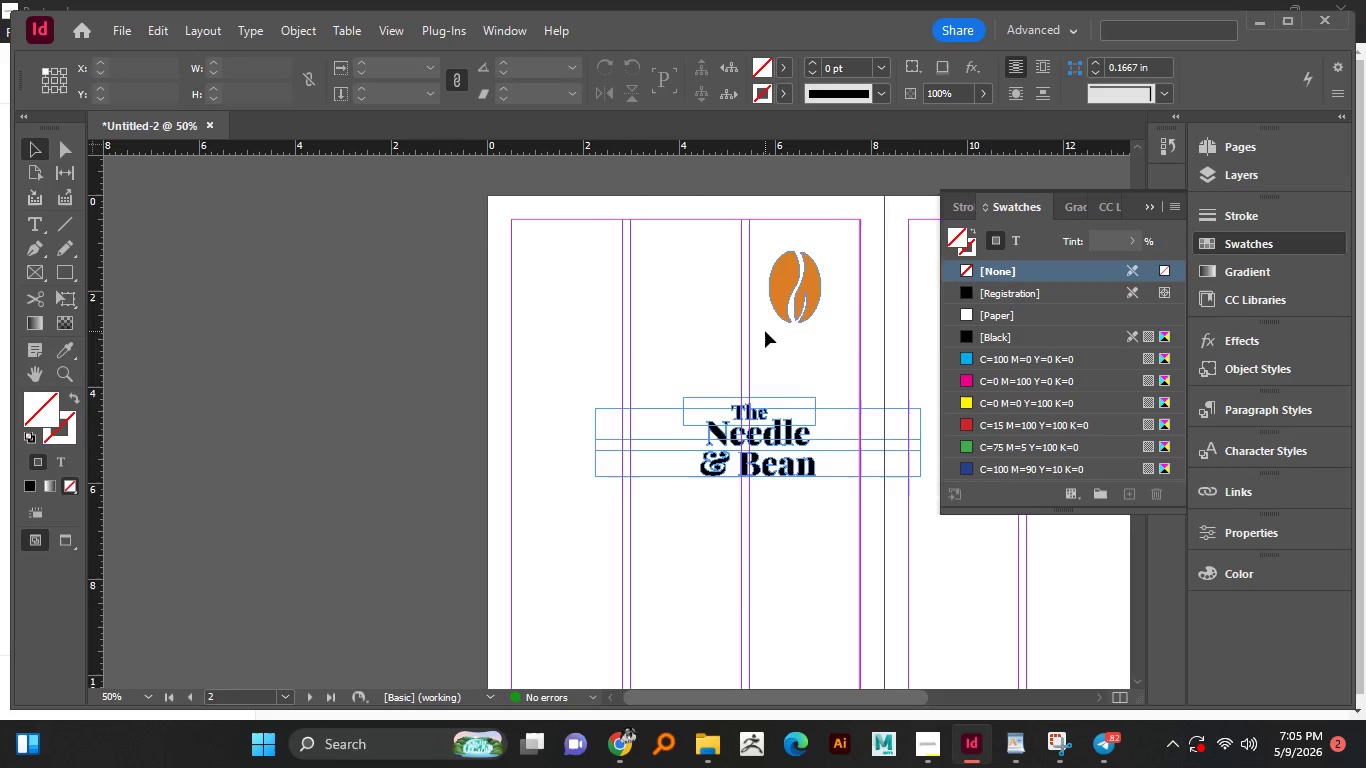 
scroll: coordinate [765, 331], scroll_direction: down, amount: 1.0
 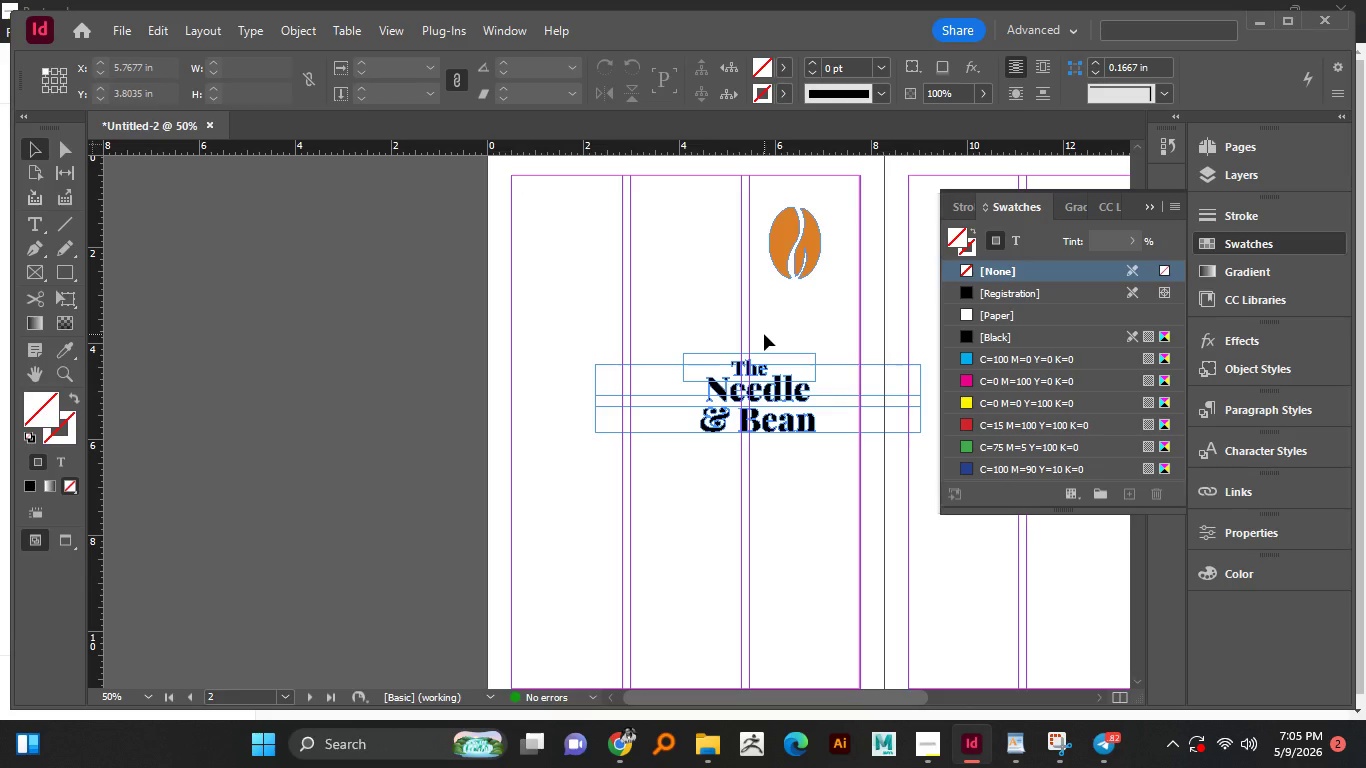 
wait(14.79)
 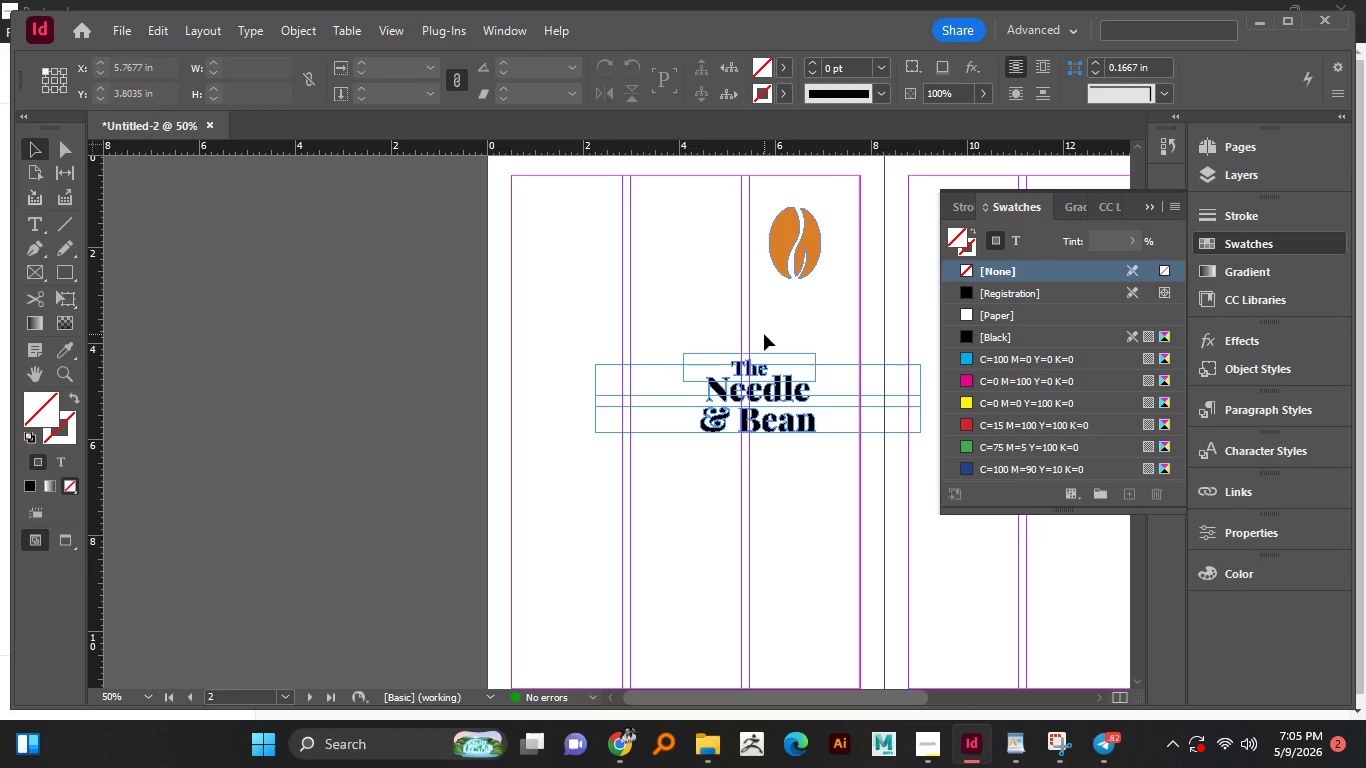 
left_click_drag(start_coordinate=[812, 486], to_coordinate=[701, 332])
 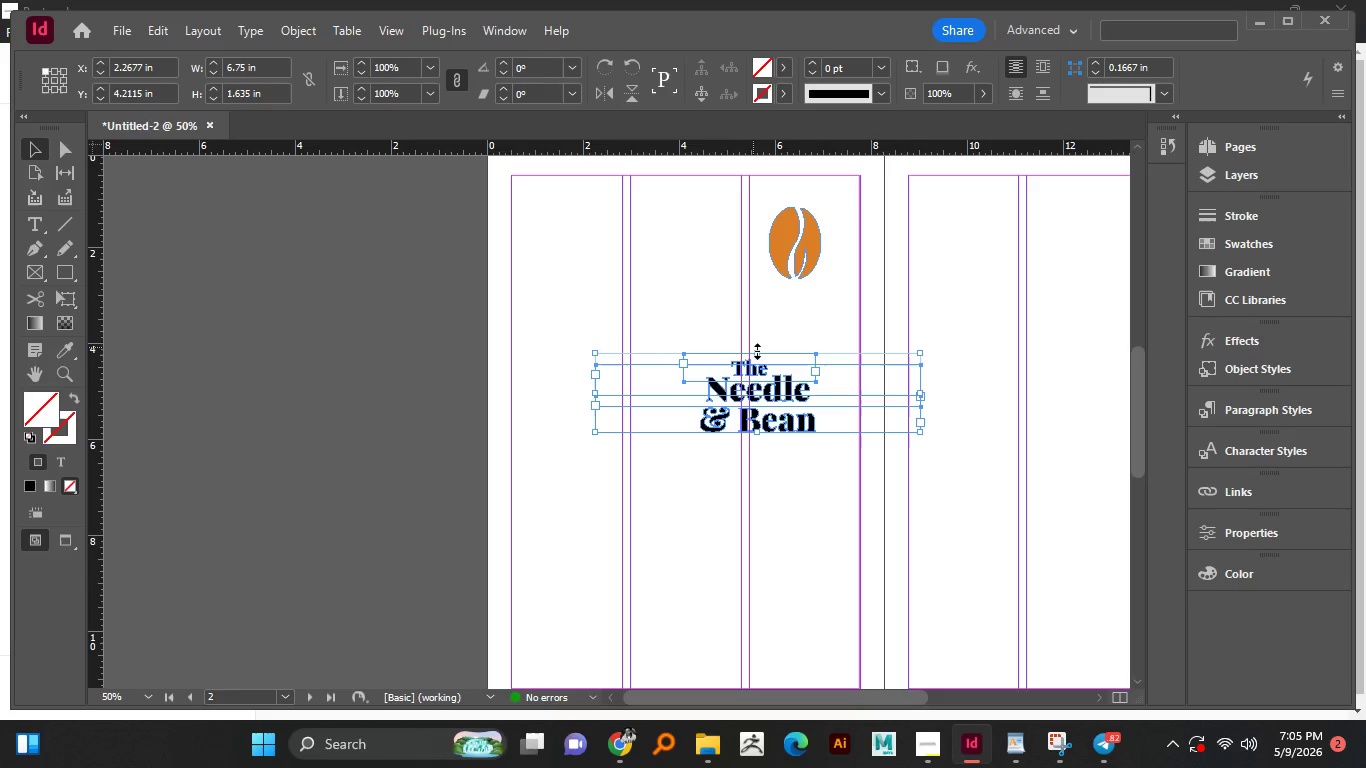 
left_click_drag(start_coordinate=[758, 353], to_coordinate=[769, 378])
 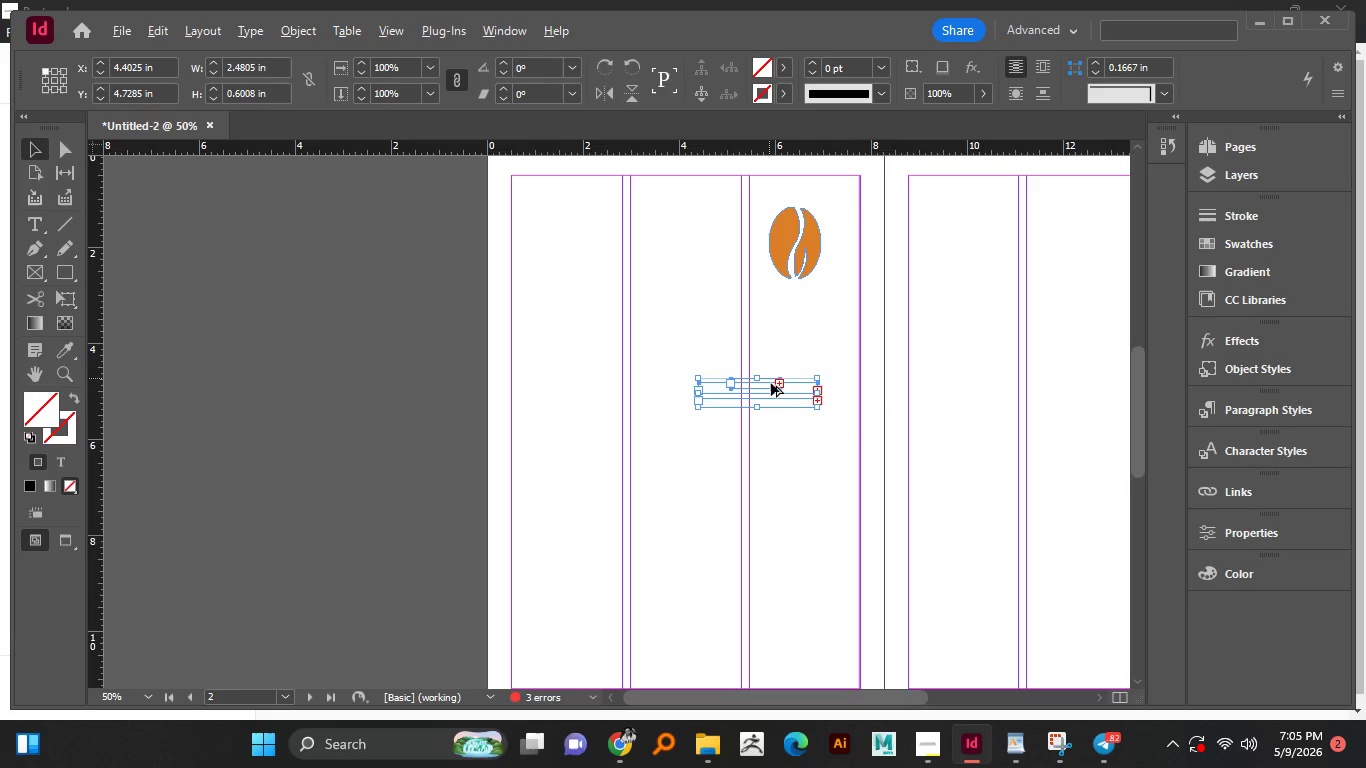 
hold_key(key=AltLeft, duration=1.62)
 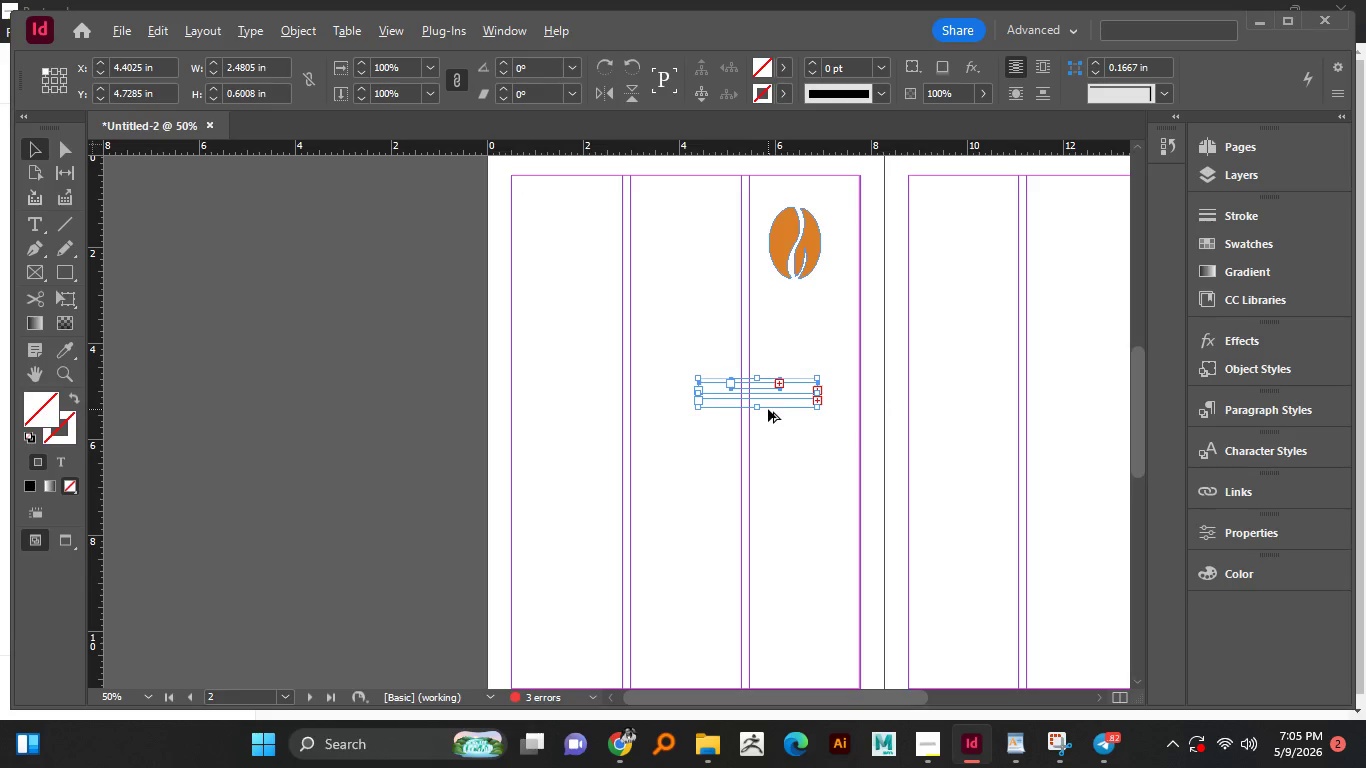 
hold_key(key=ShiftLeft, duration=1.27)
 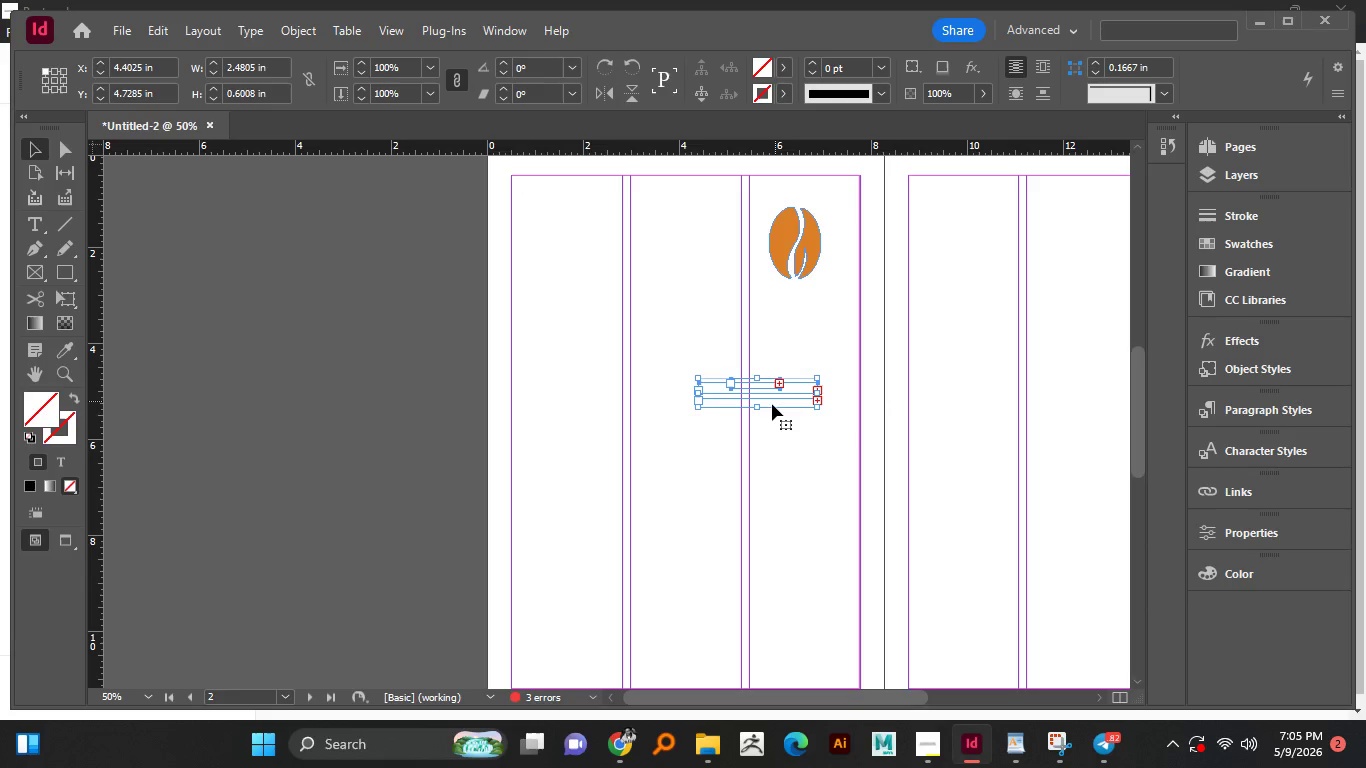 
hold_key(key=AltLeft, duration=1.0)
 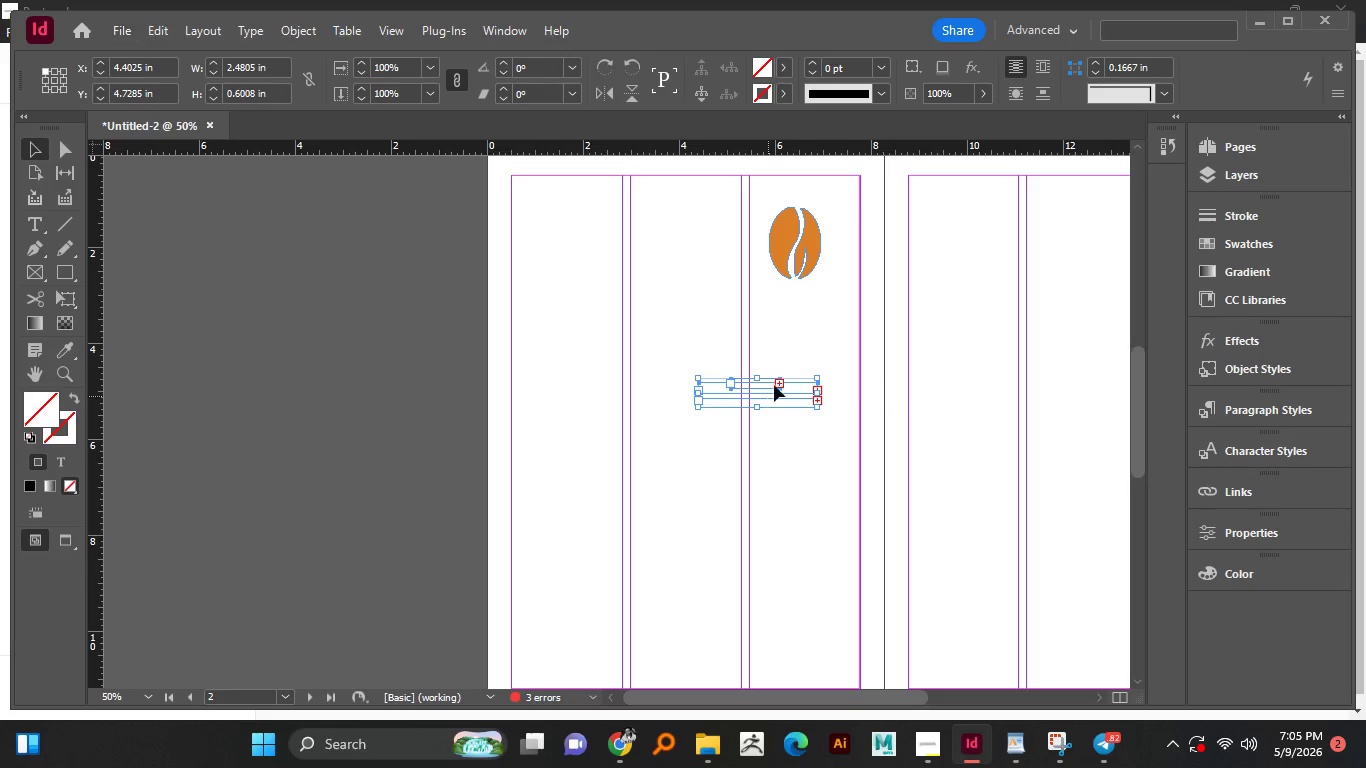 
left_click_drag(start_coordinate=[768, 396], to_coordinate=[810, 305])
 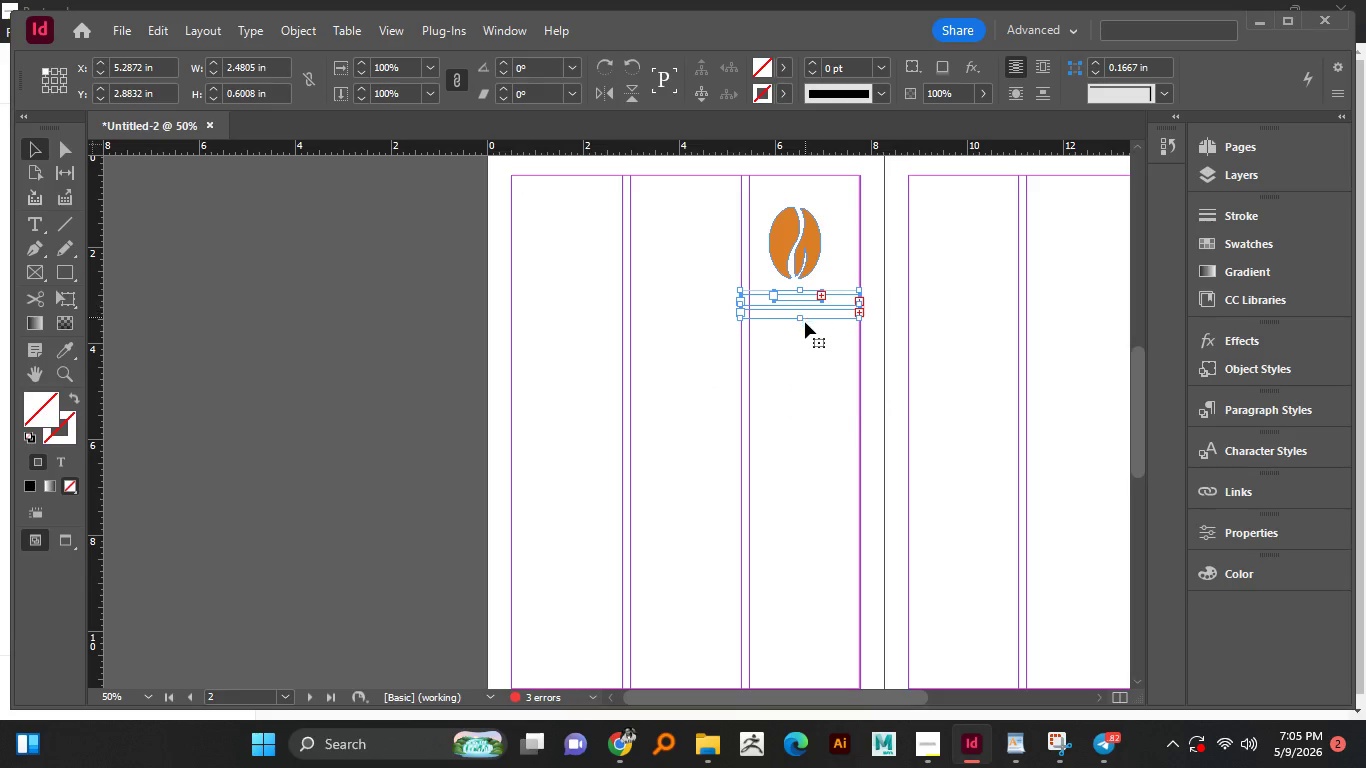 
hold_key(key=AltLeft, duration=2.5)
left_click_drag(start_coordinate=[797, 317], to_coordinate=[801, 325])
 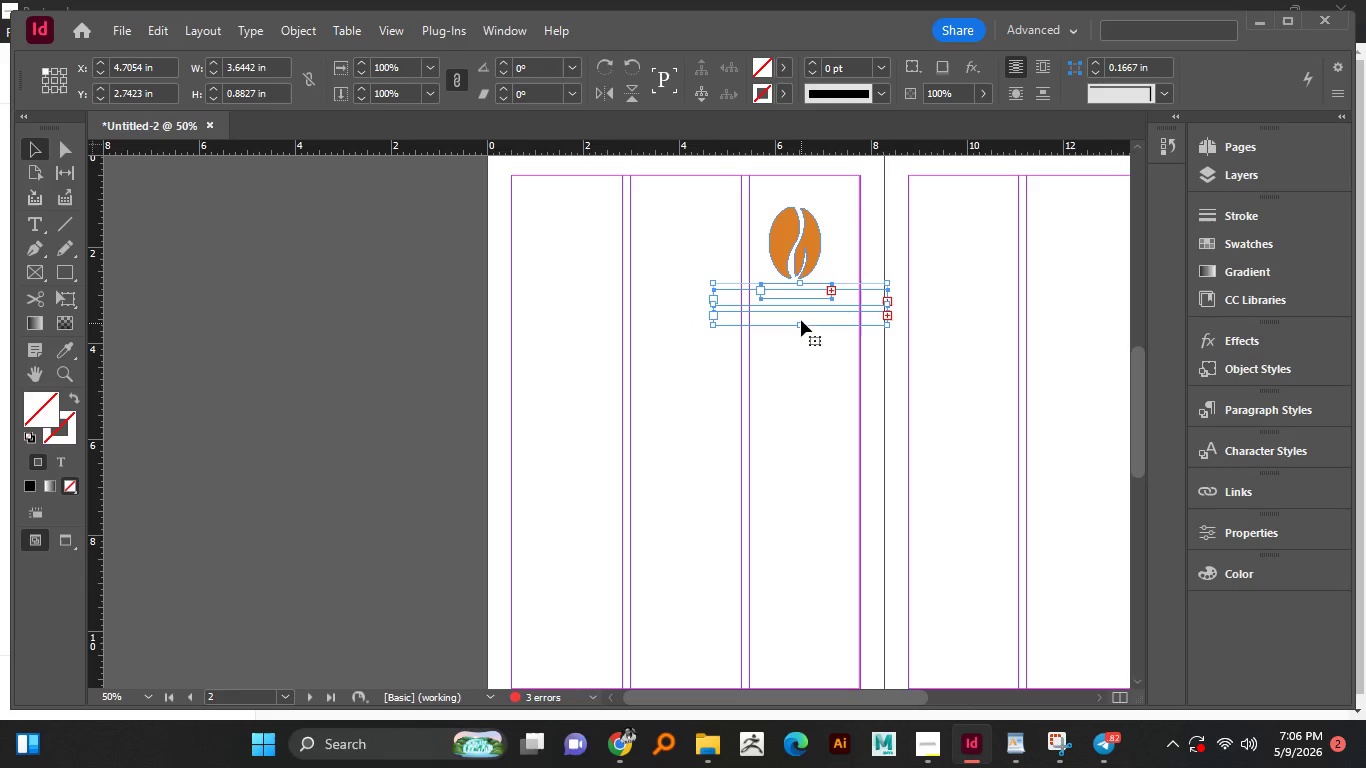 
hold_key(key=ShiftLeft, duration=1.52)
 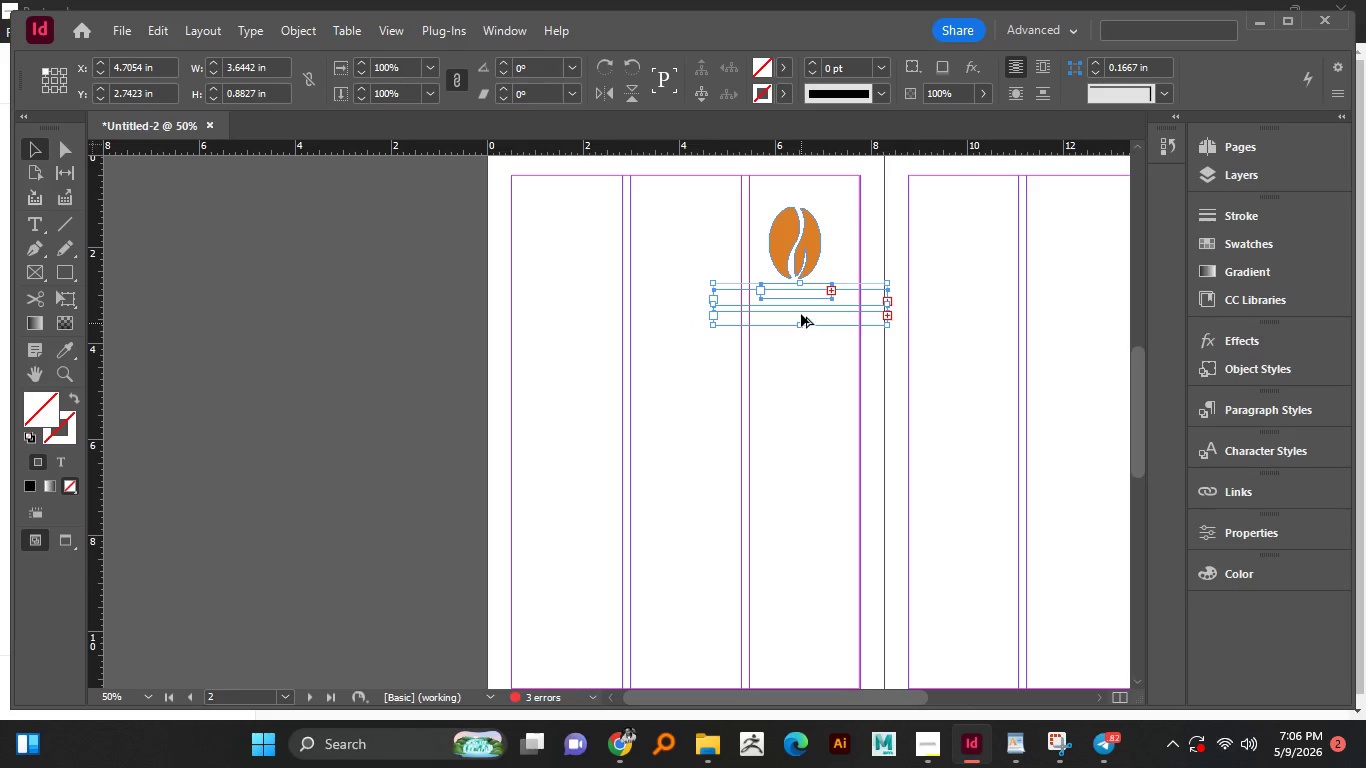 
hold_key(key=AltLeft, duration=0.45)
 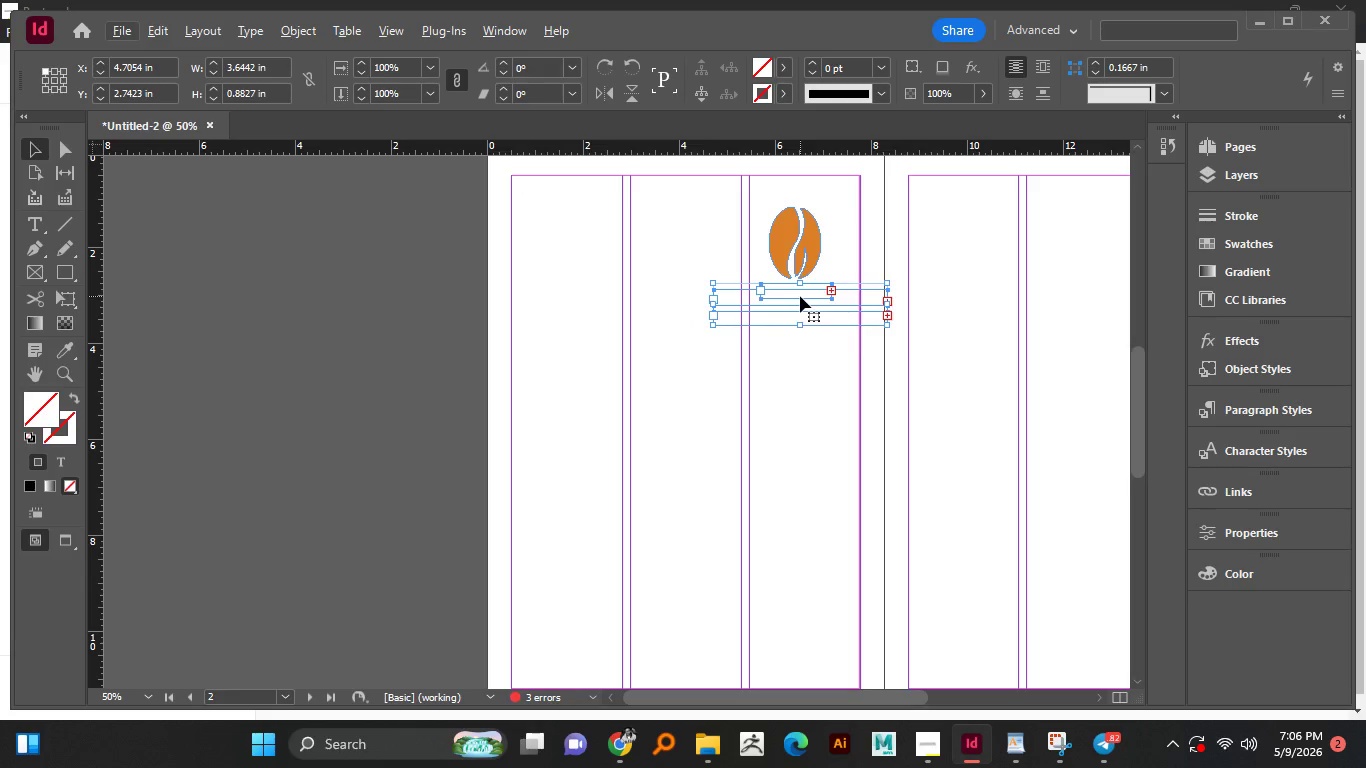 
left_click_drag(start_coordinate=[800, 296], to_coordinate=[802, 302])
 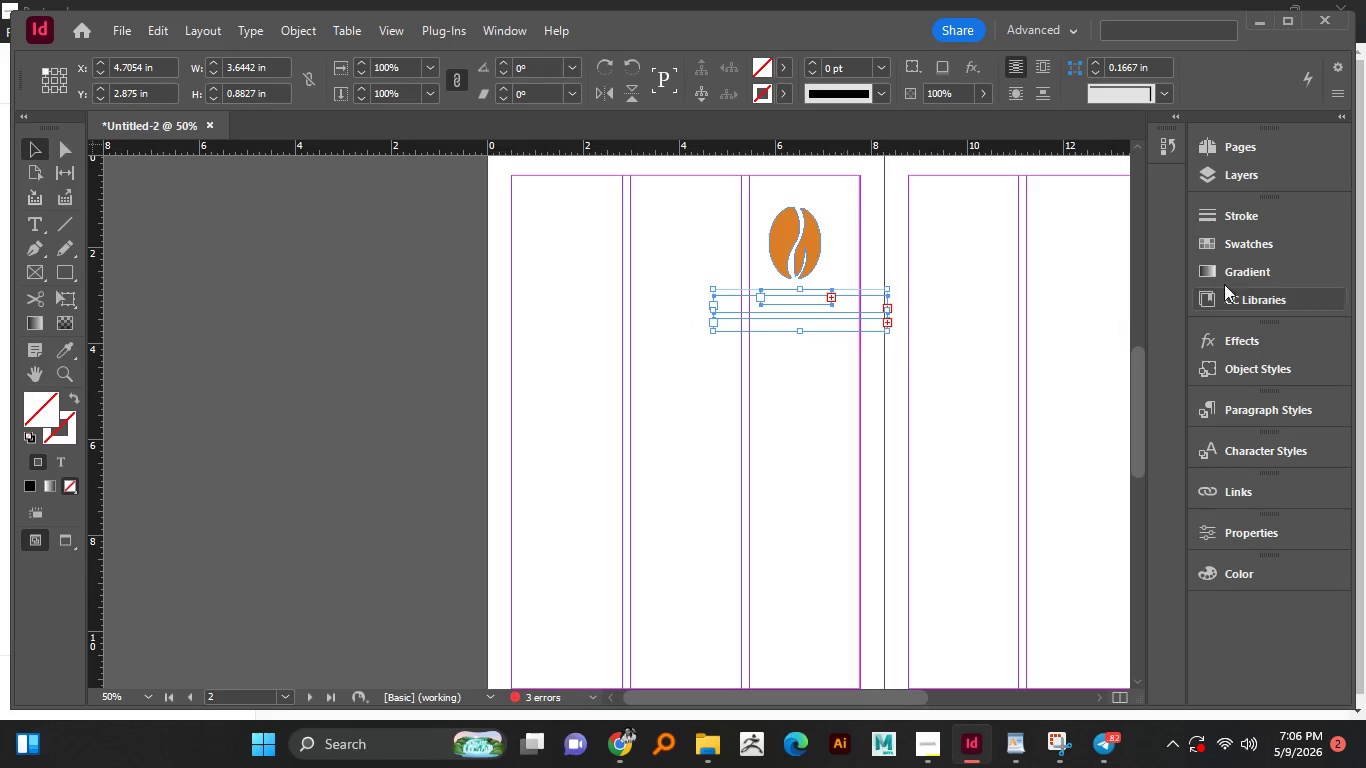 
hold_key(key=ShiftLeft, duration=0.59)
 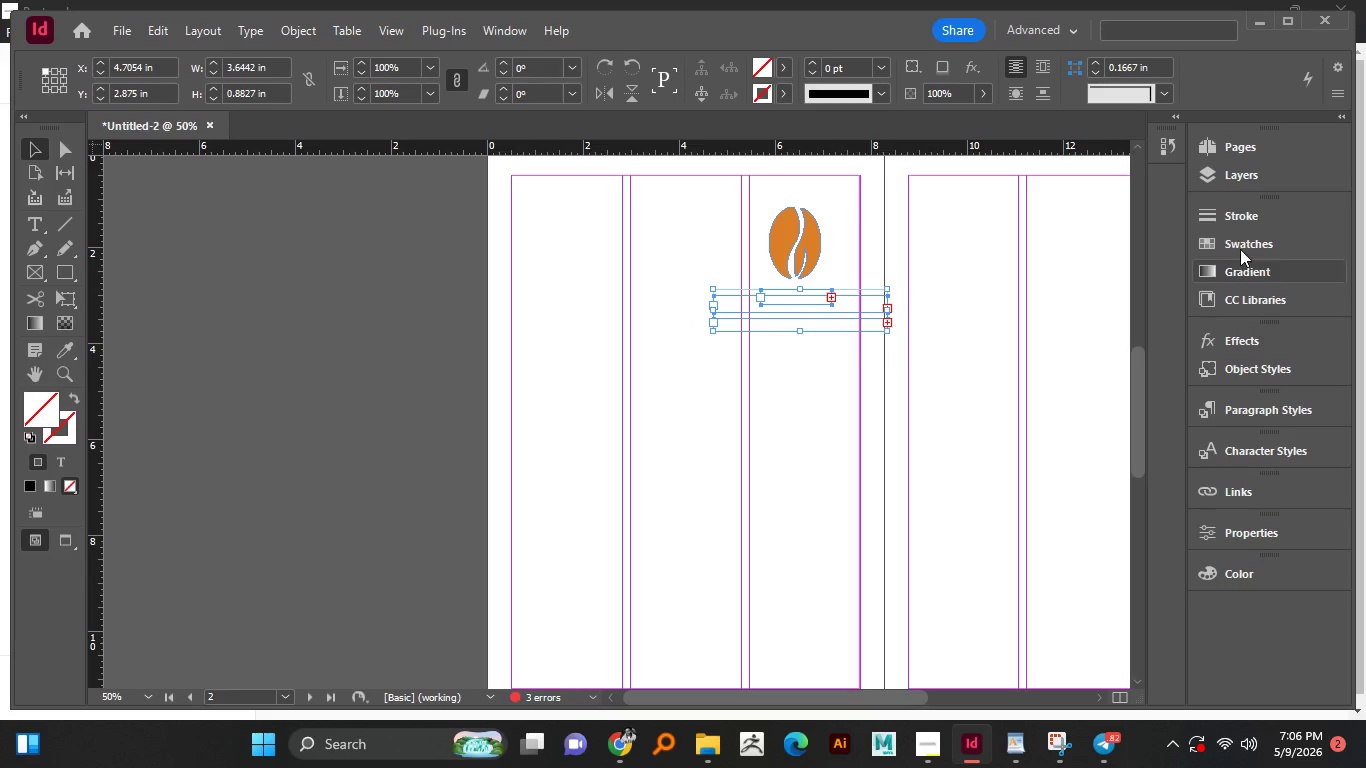 
left_click([1235, 224])
 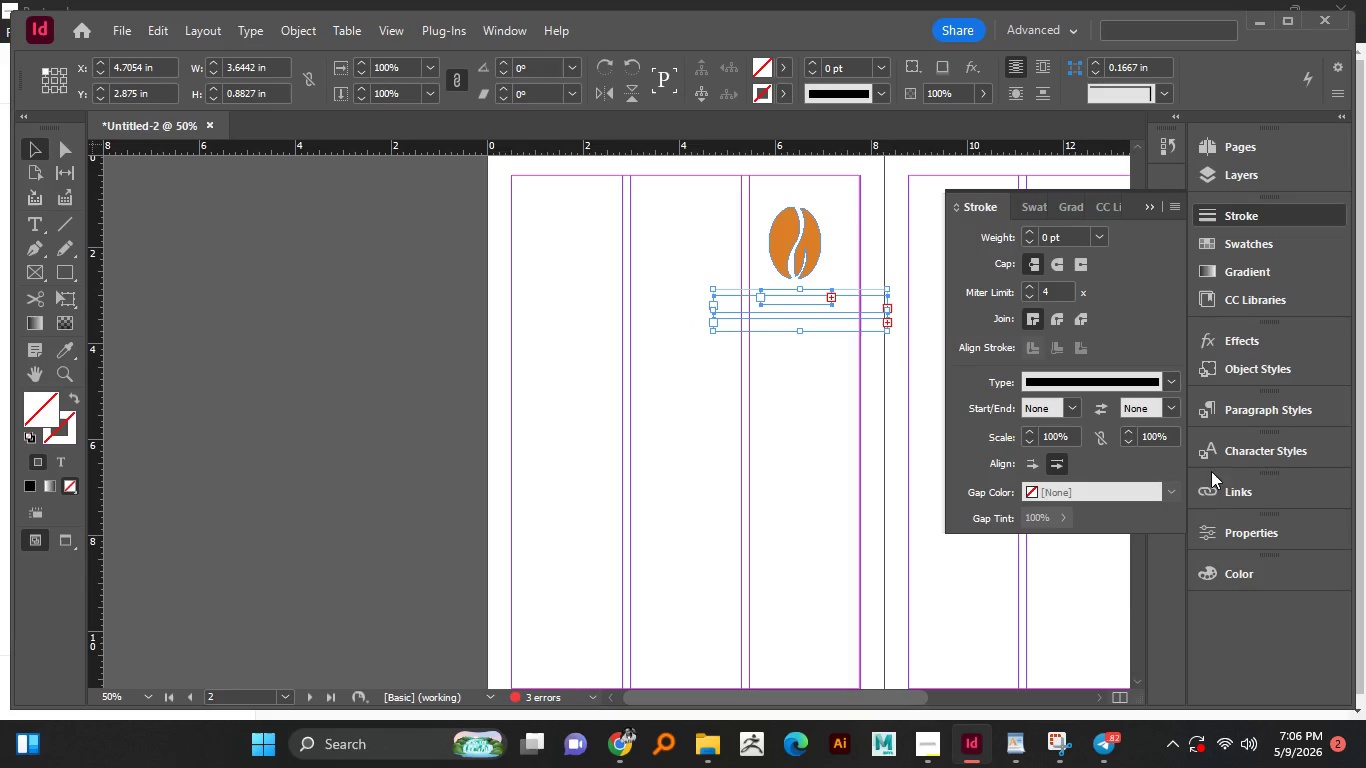 
left_click([1236, 530])
 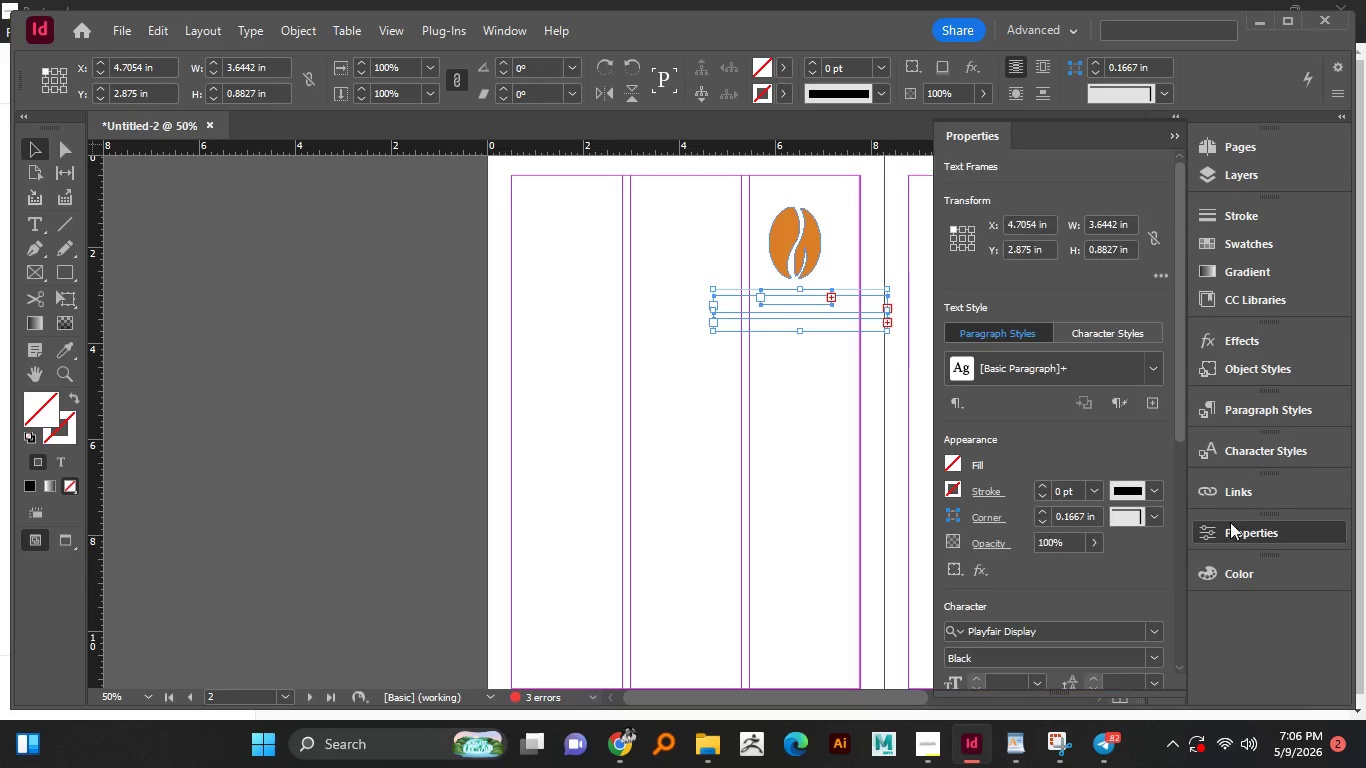 
left_click([1230, 522])
 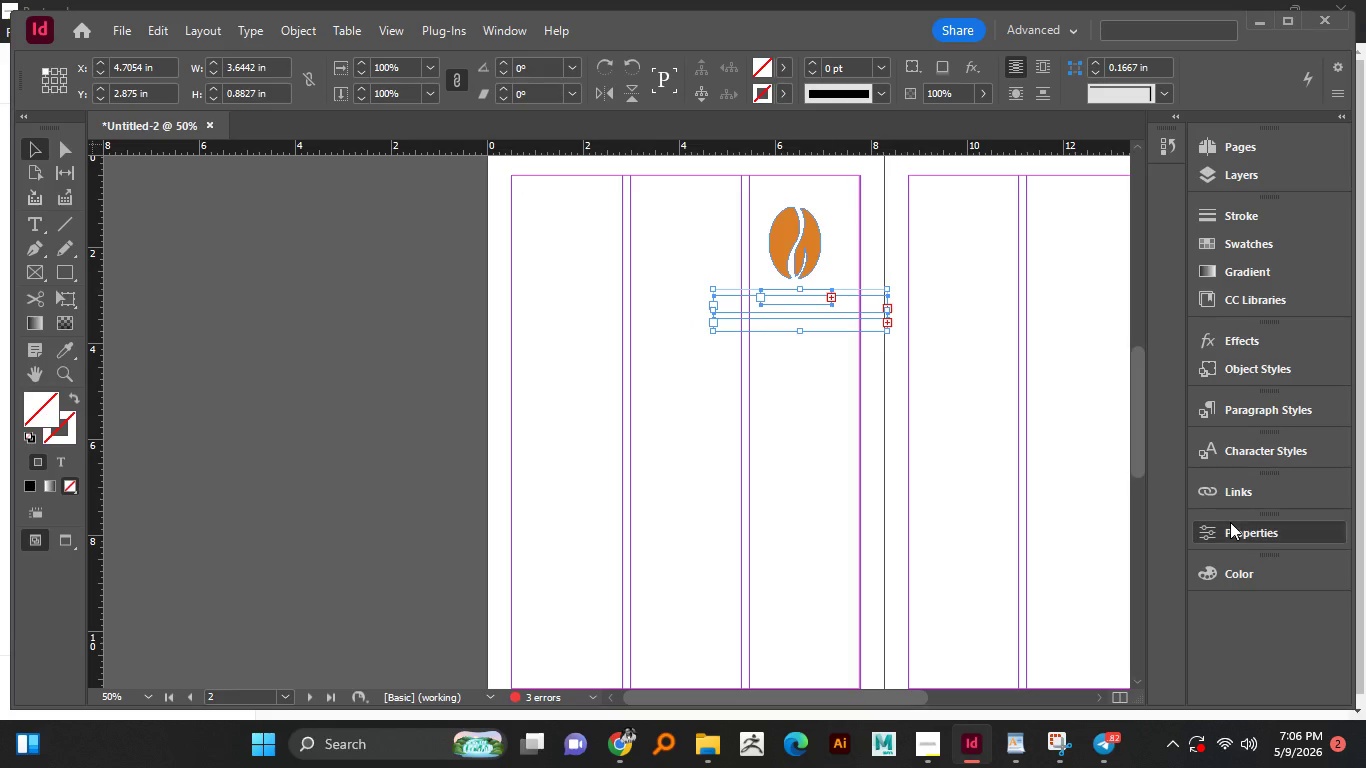 
left_click([1230, 522])
 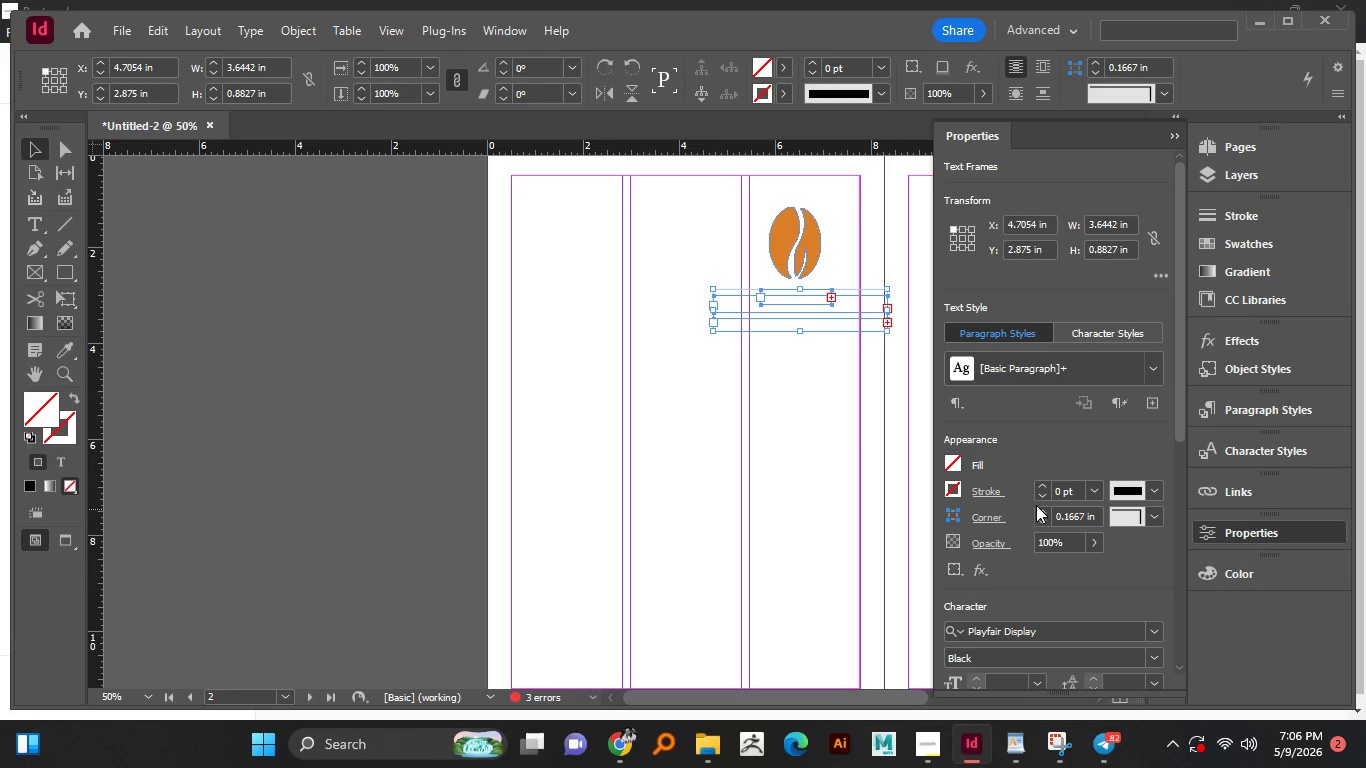 
scroll: coordinate [988, 579], scroll_direction: down, amount: 3.0
 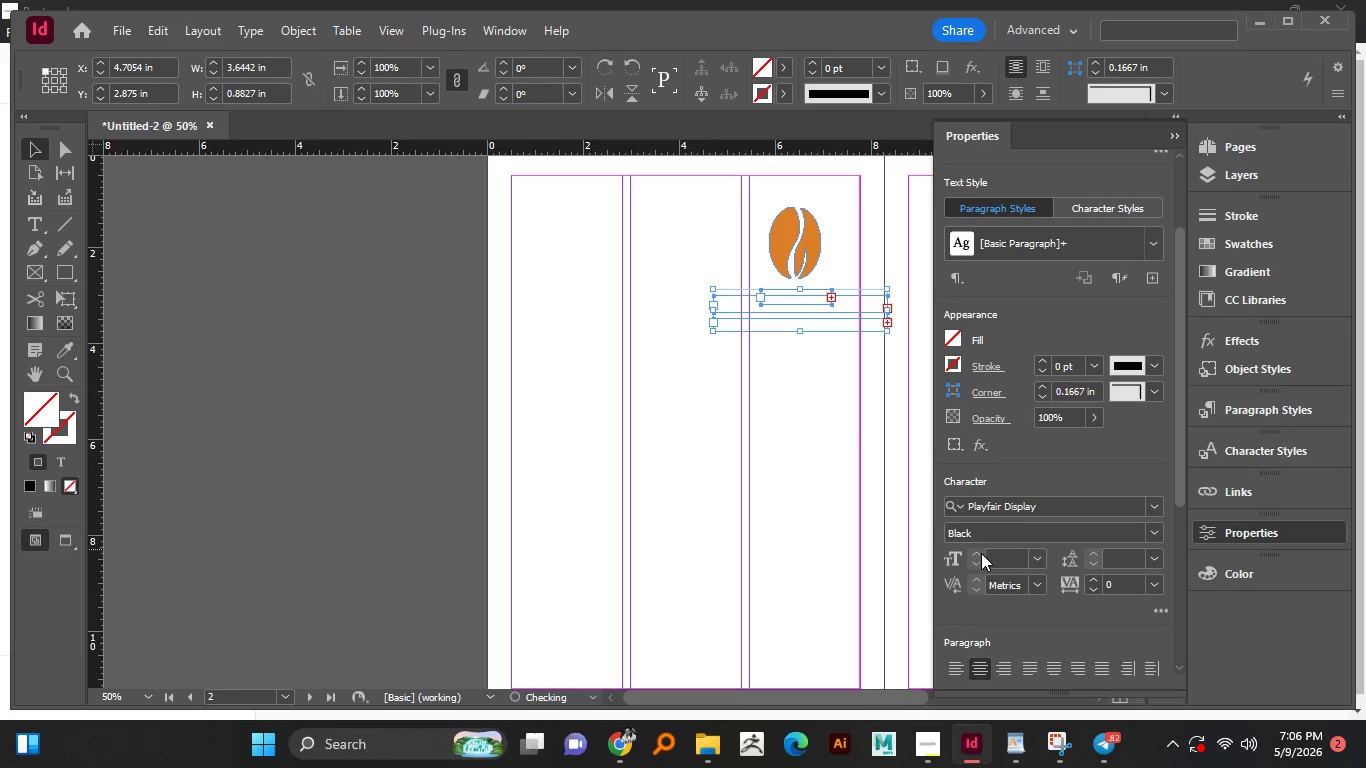 
left_click([981, 553])
 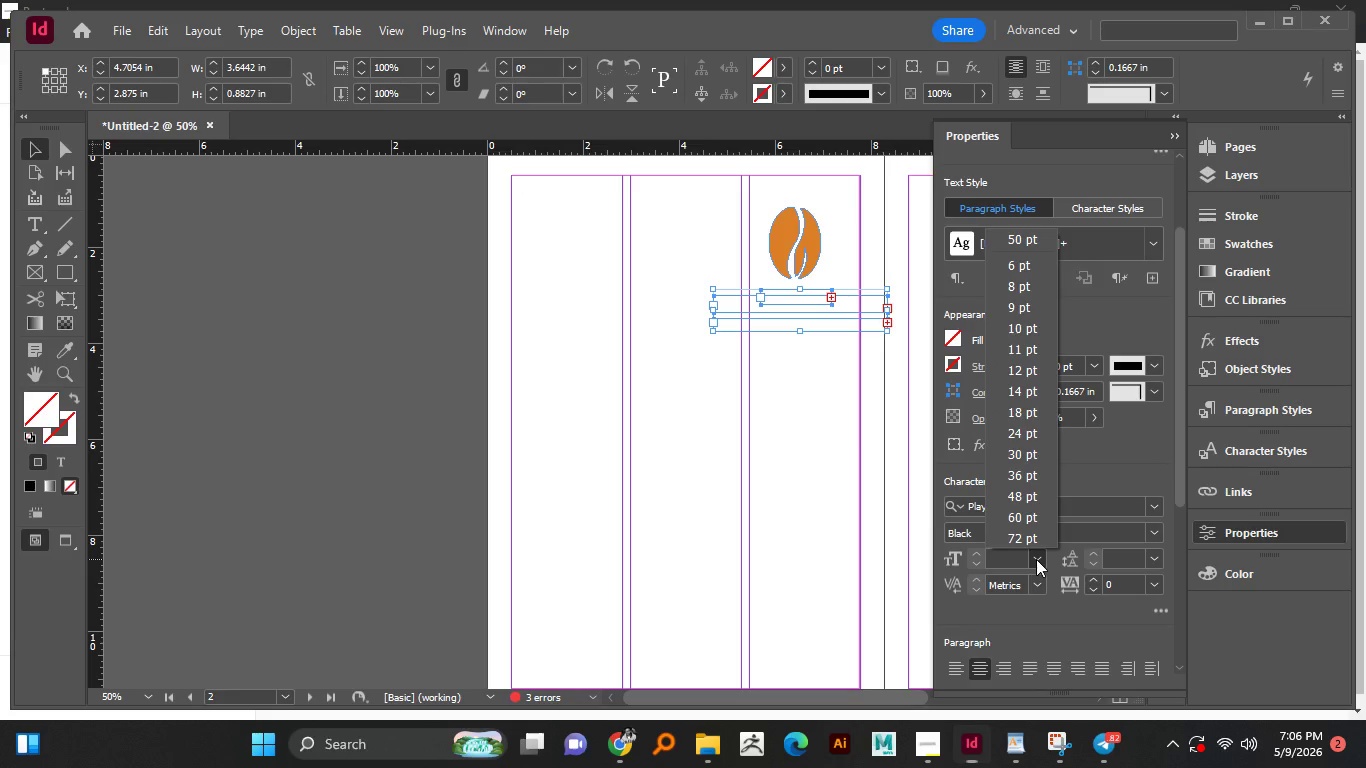 
double_click([1023, 479])
 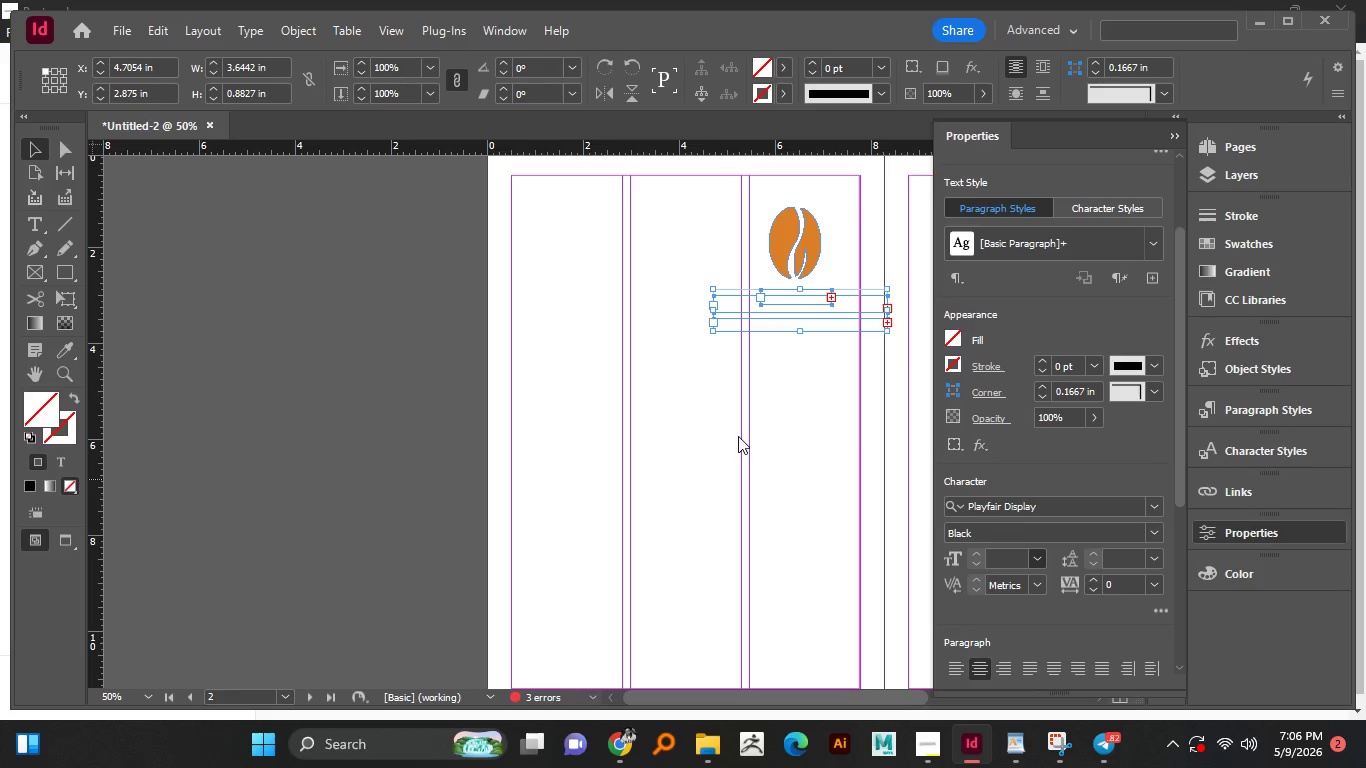 
key(Control+Z)
 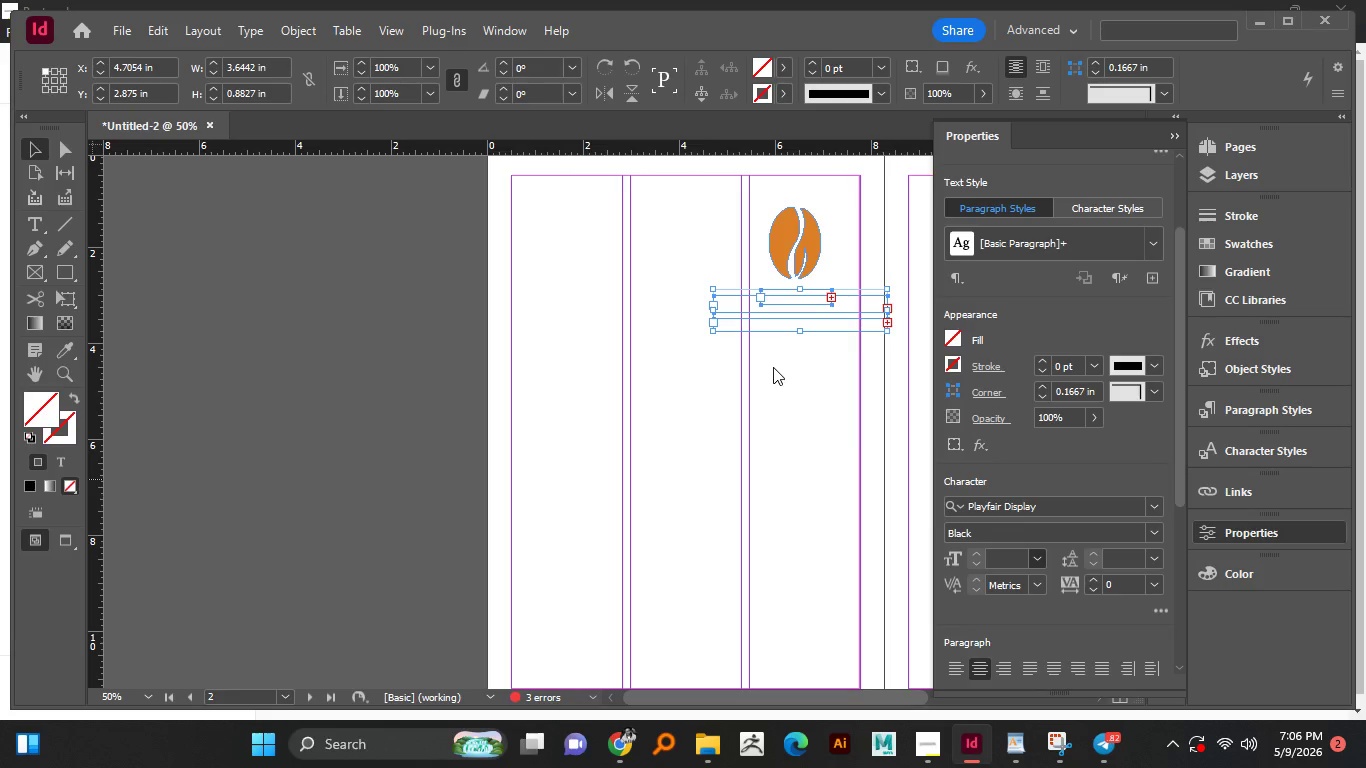 
left_click([773, 367])
 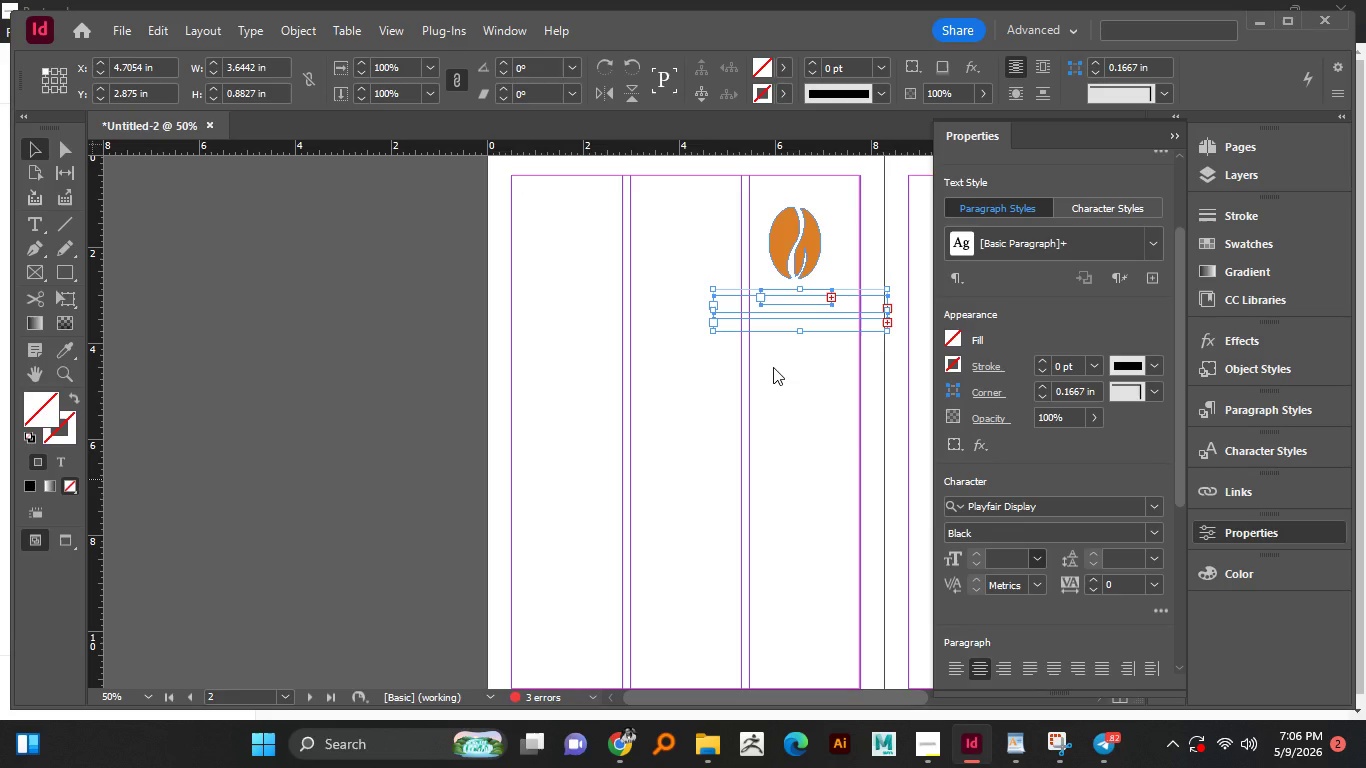 
key(Control+Z)
 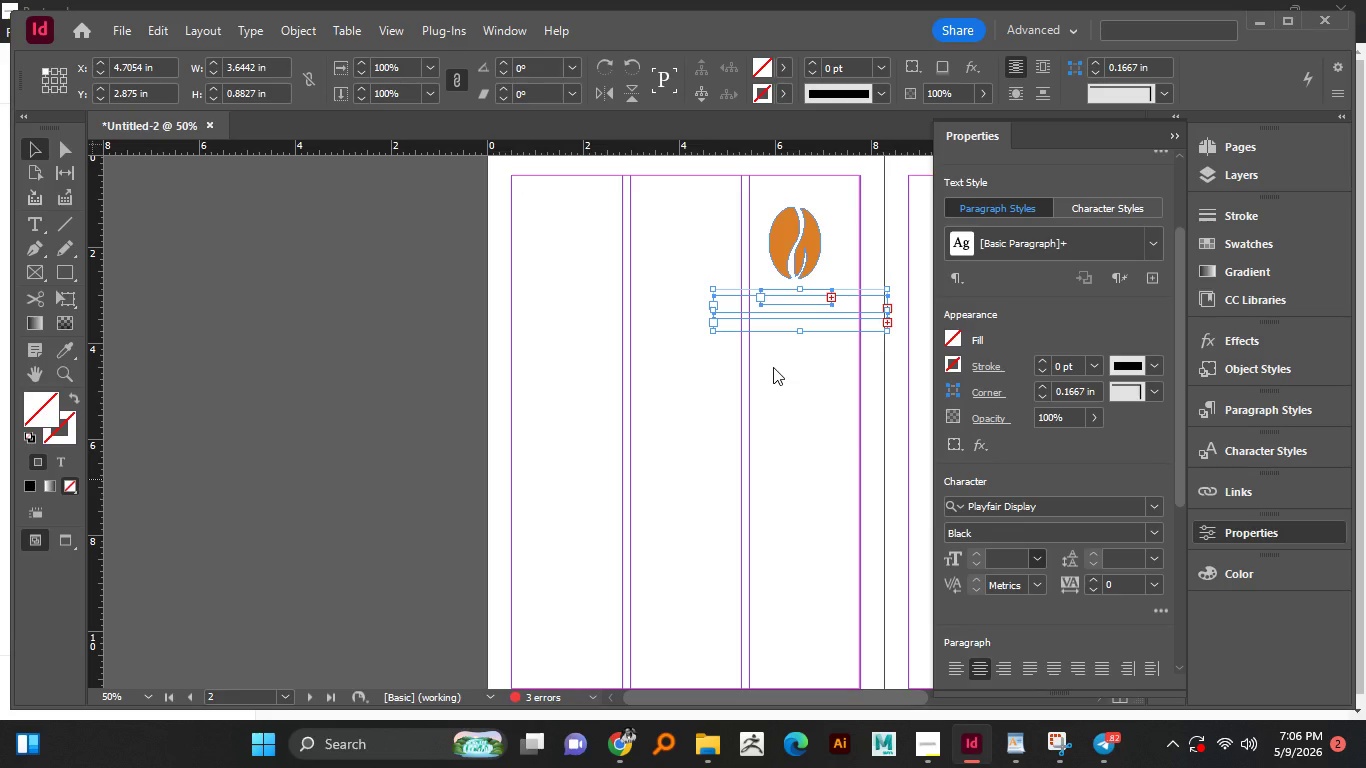 
key(Control+Z)
 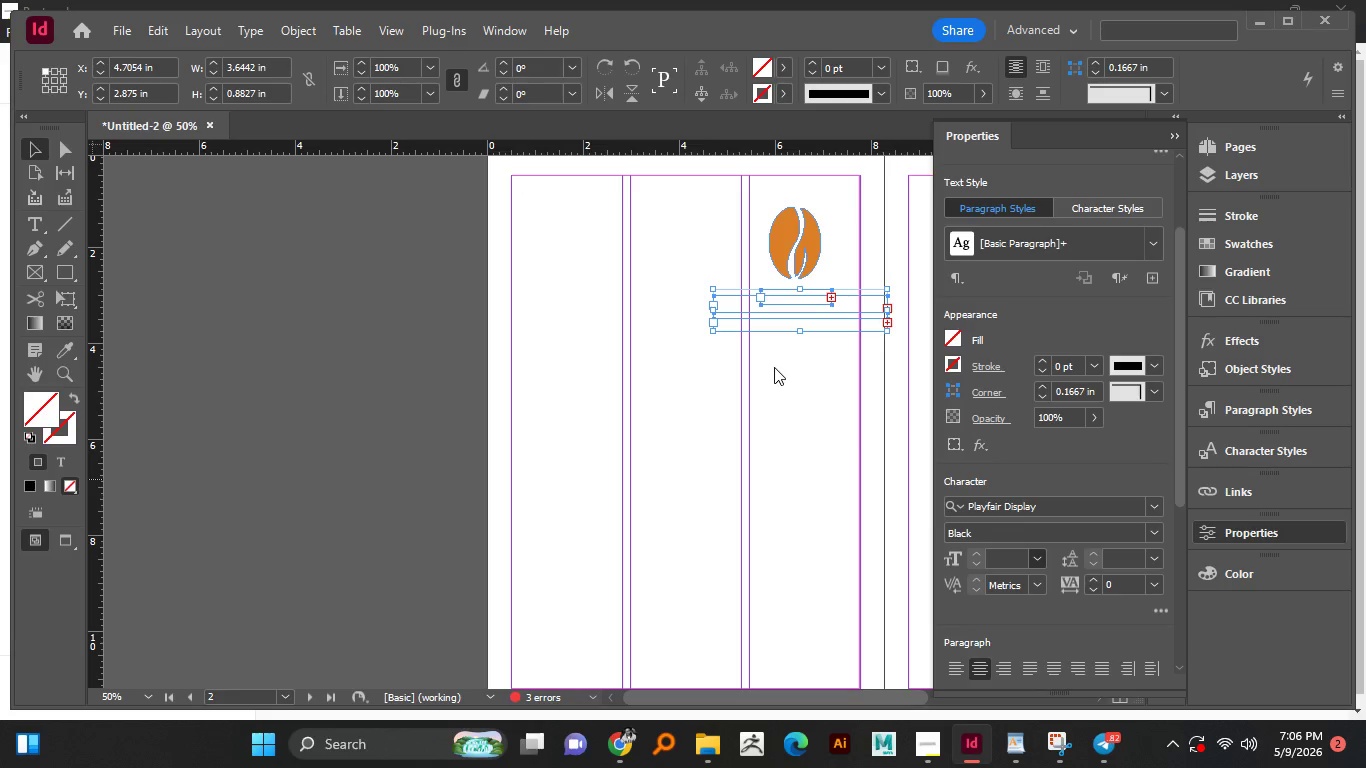 
key(Control+Z)
 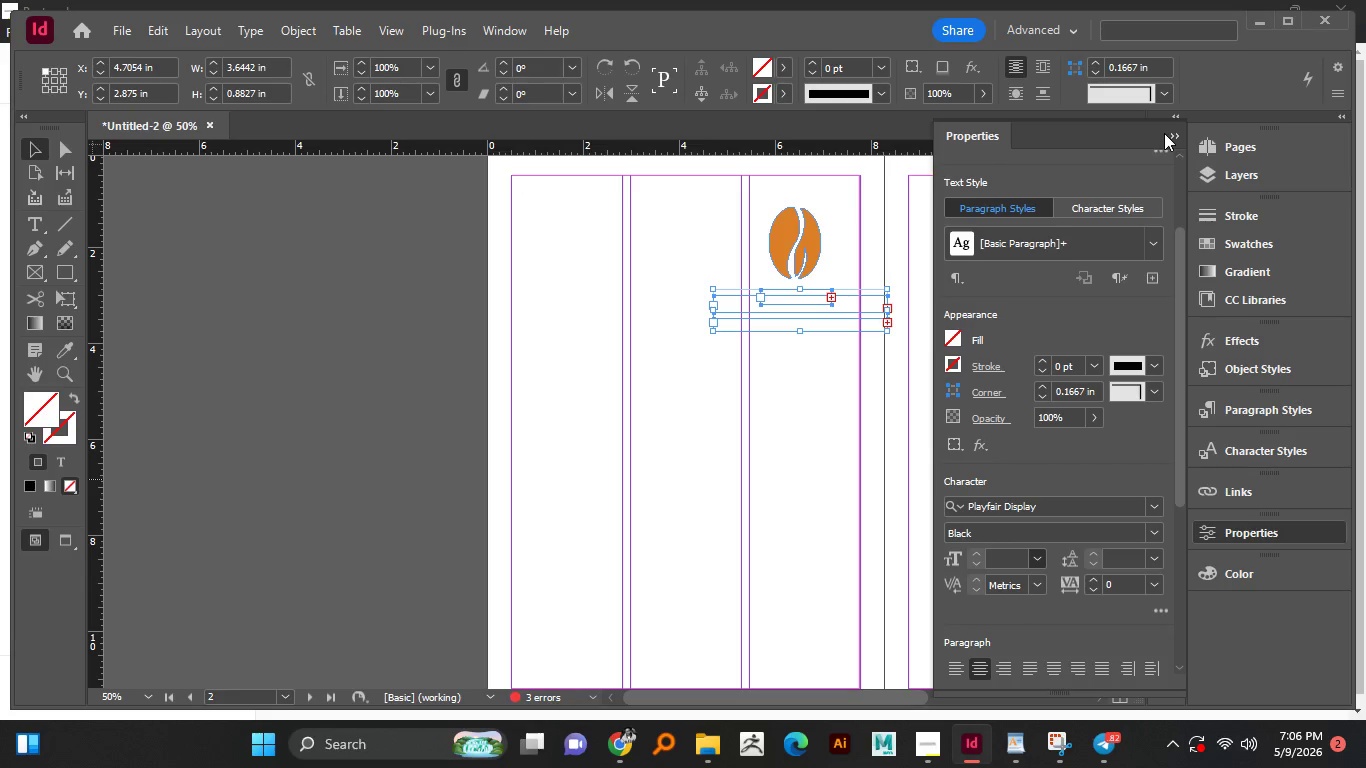 
left_click([1172, 133])
 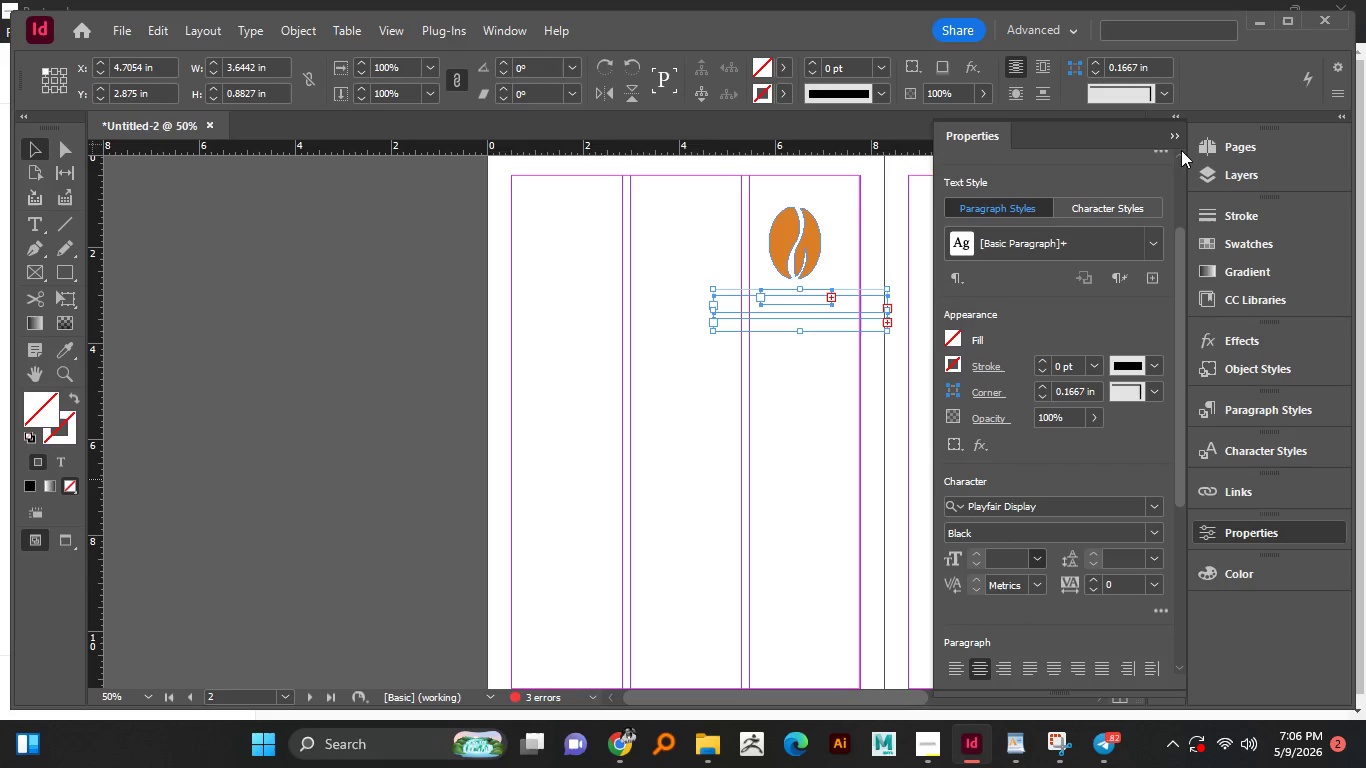 
left_click([1172, 133])
 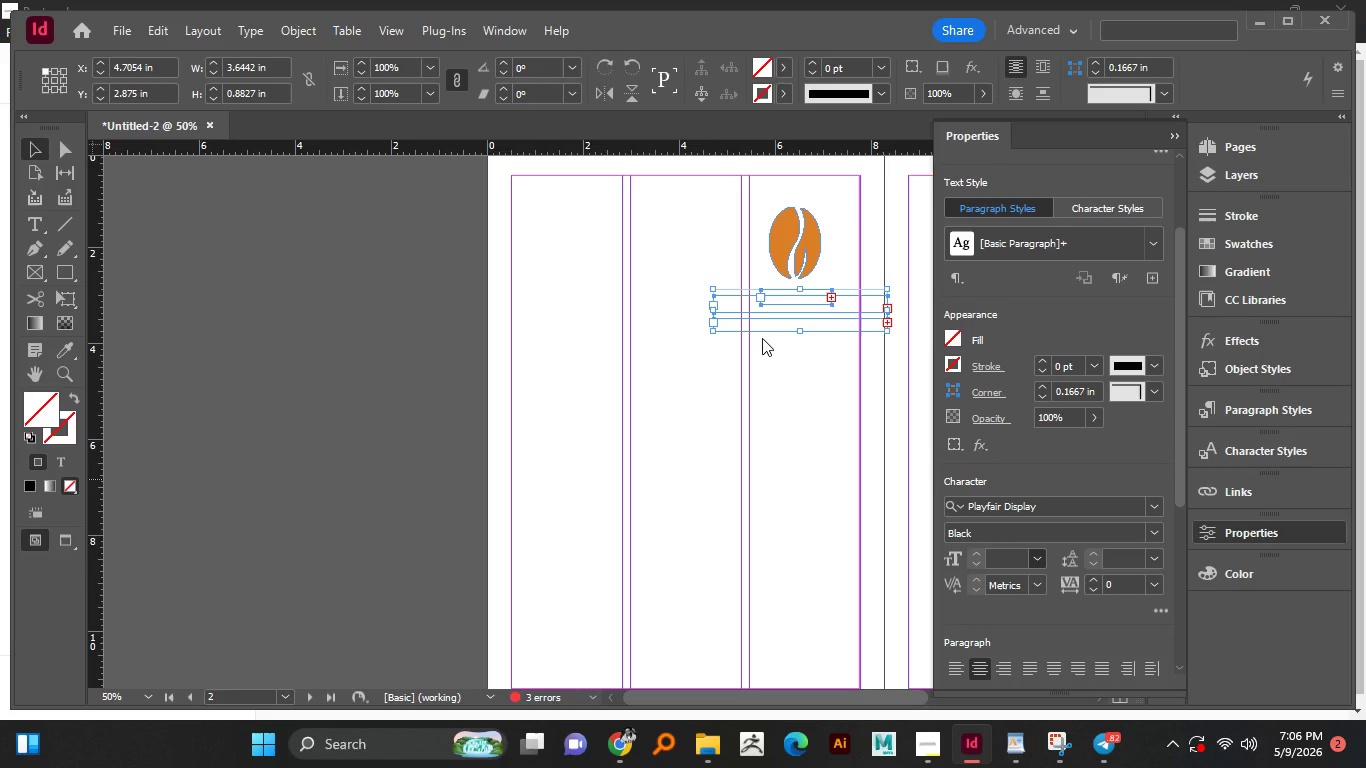 
left_click([762, 338])
 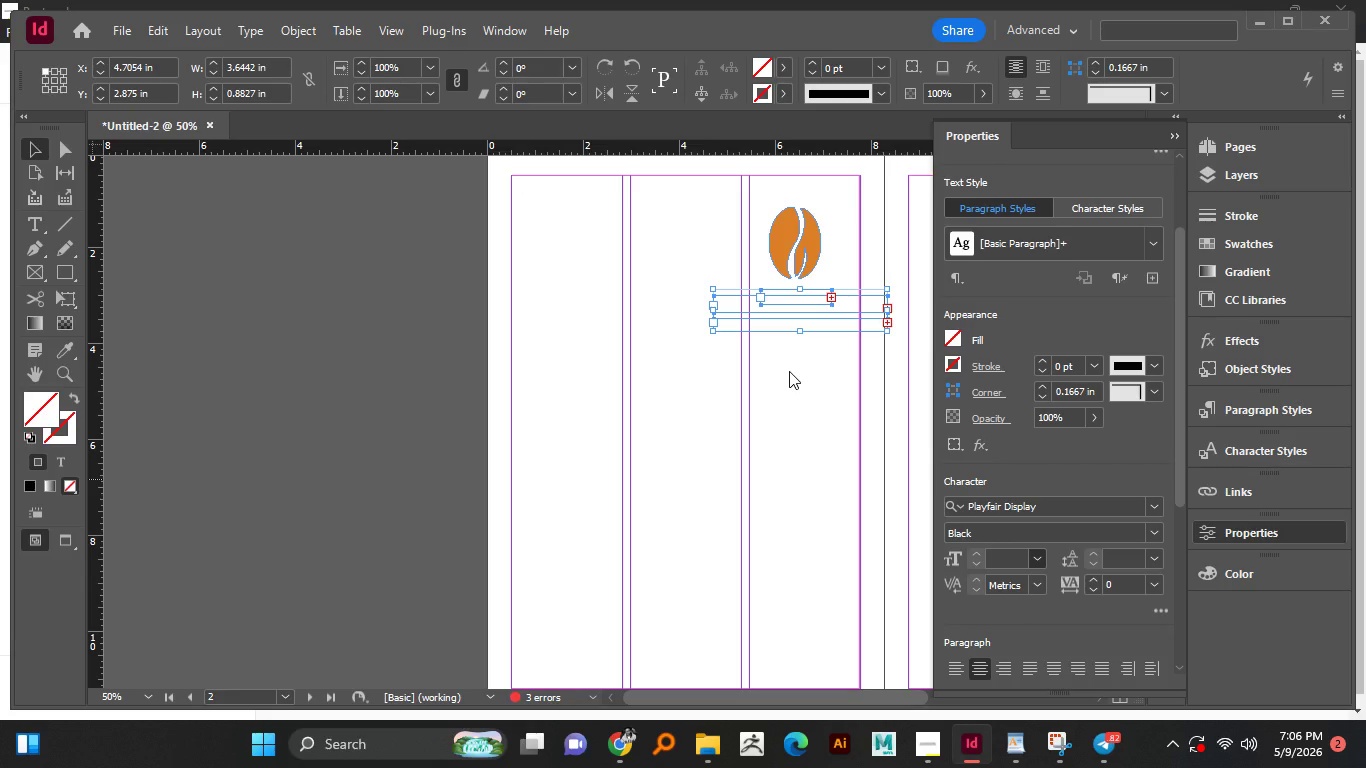 
wait(9.14)
 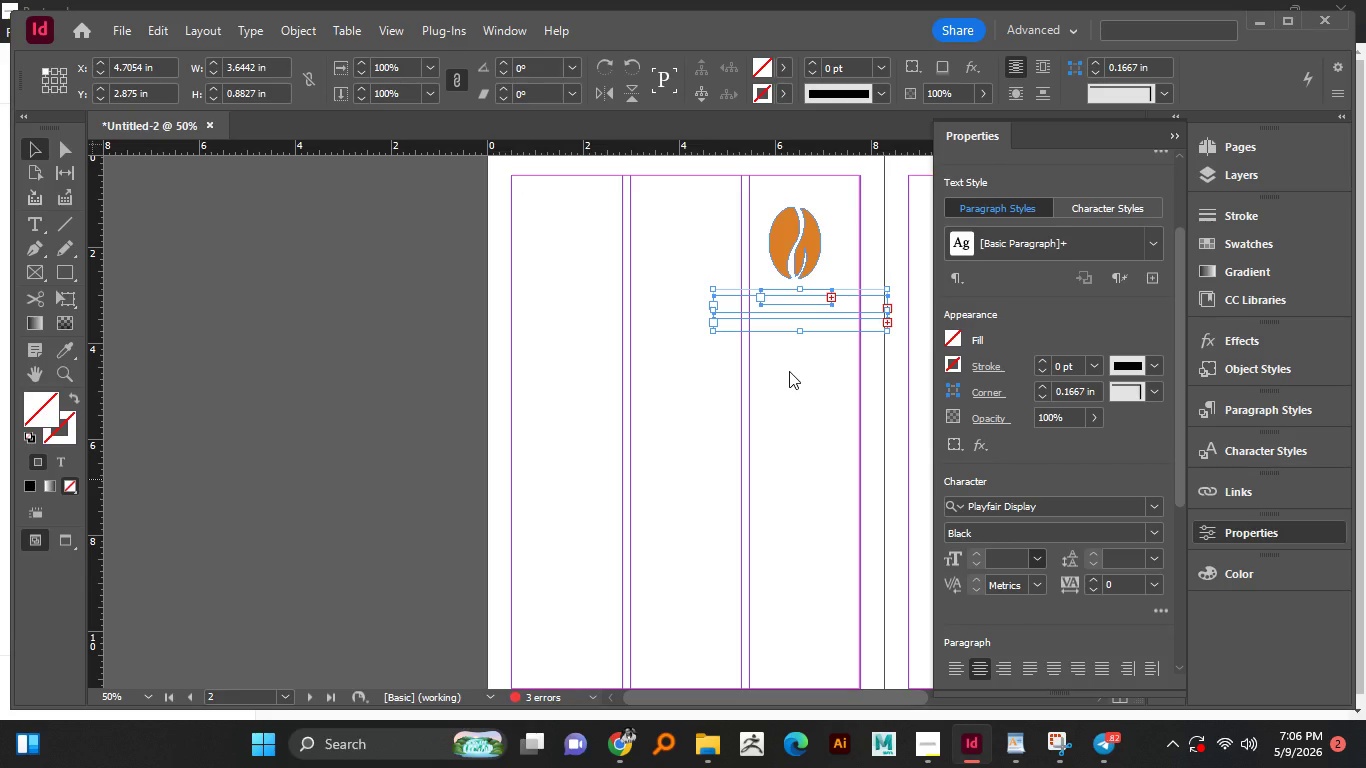 
left_click_drag(start_coordinate=[789, 367], to_coordinate=[790, 242])
 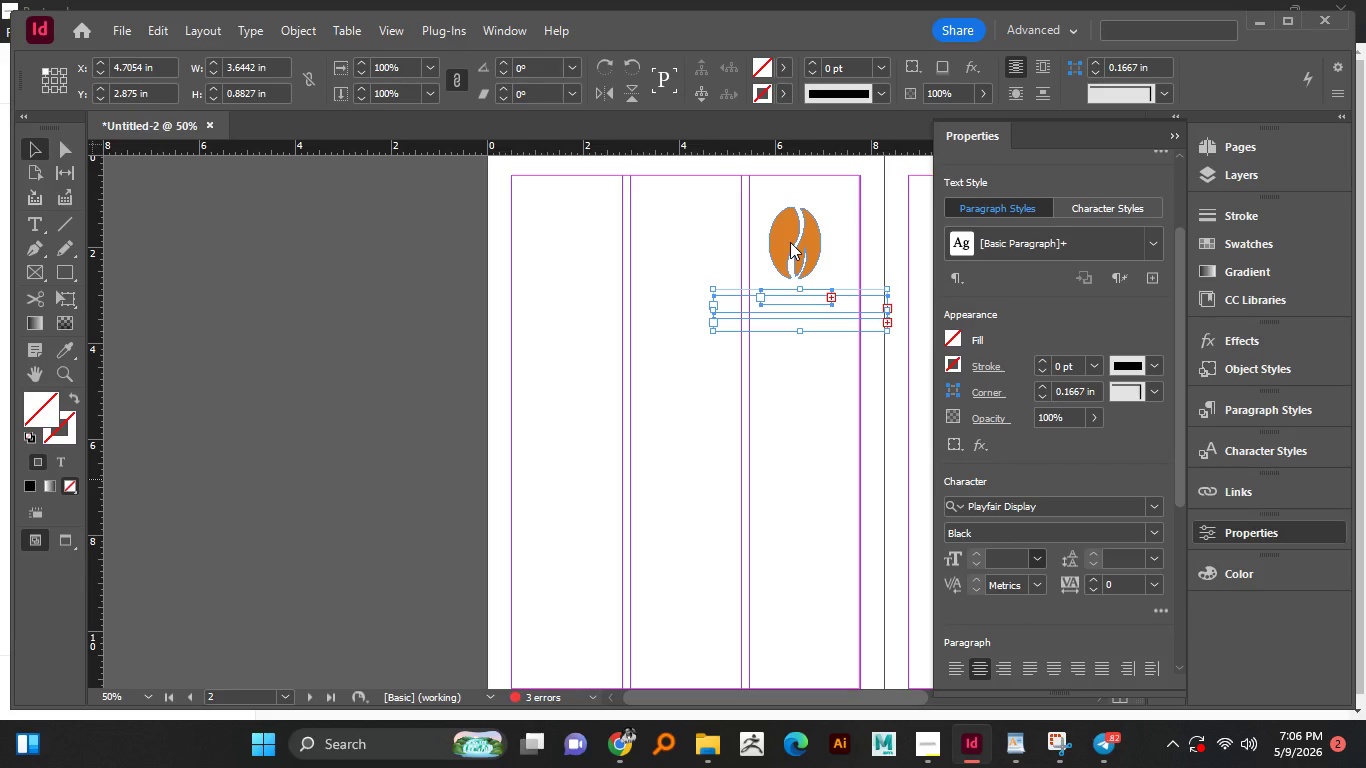 
left_click([790, 242])
 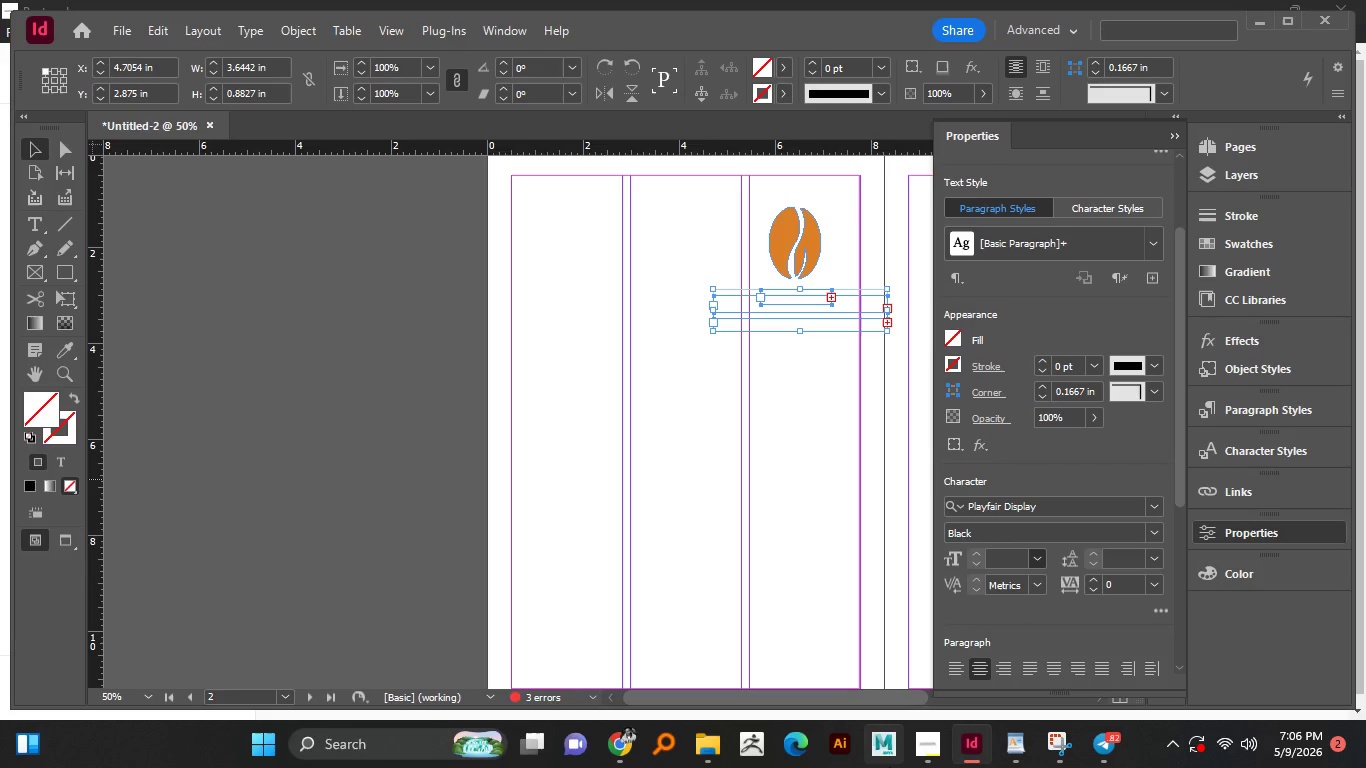 
left_click([953, 731])
 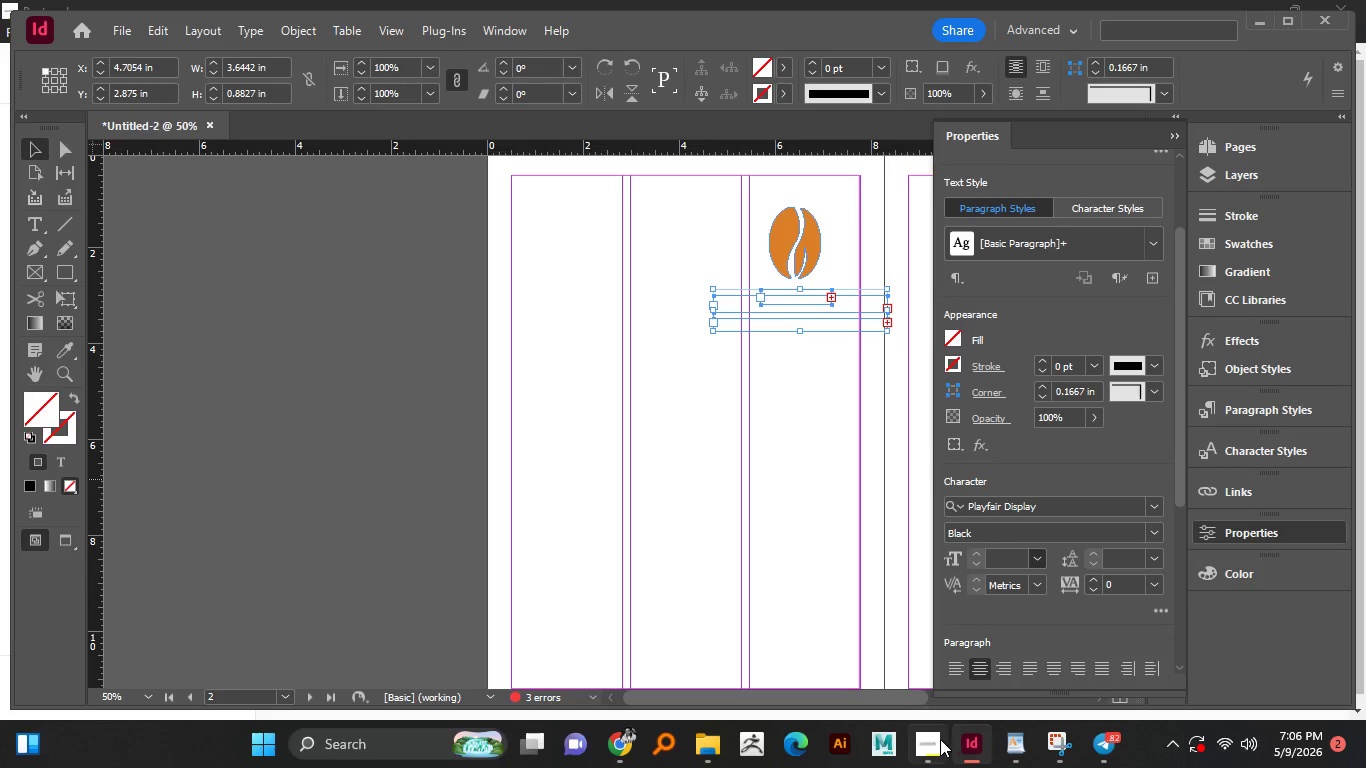 
left_click([940, 739])